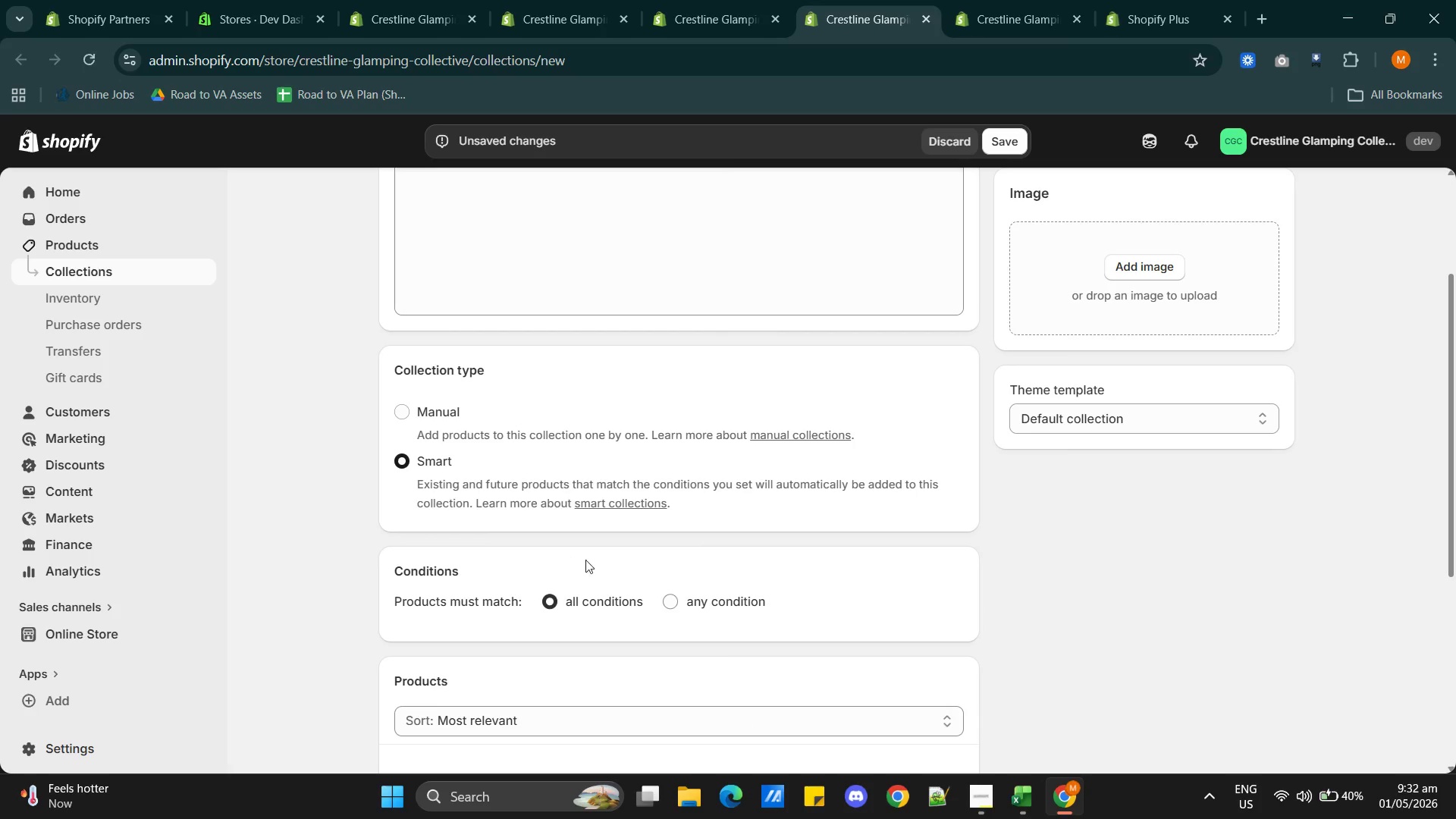 
scroll: coordinate [704, 567], scroll_direction: down, amount: 3.0
 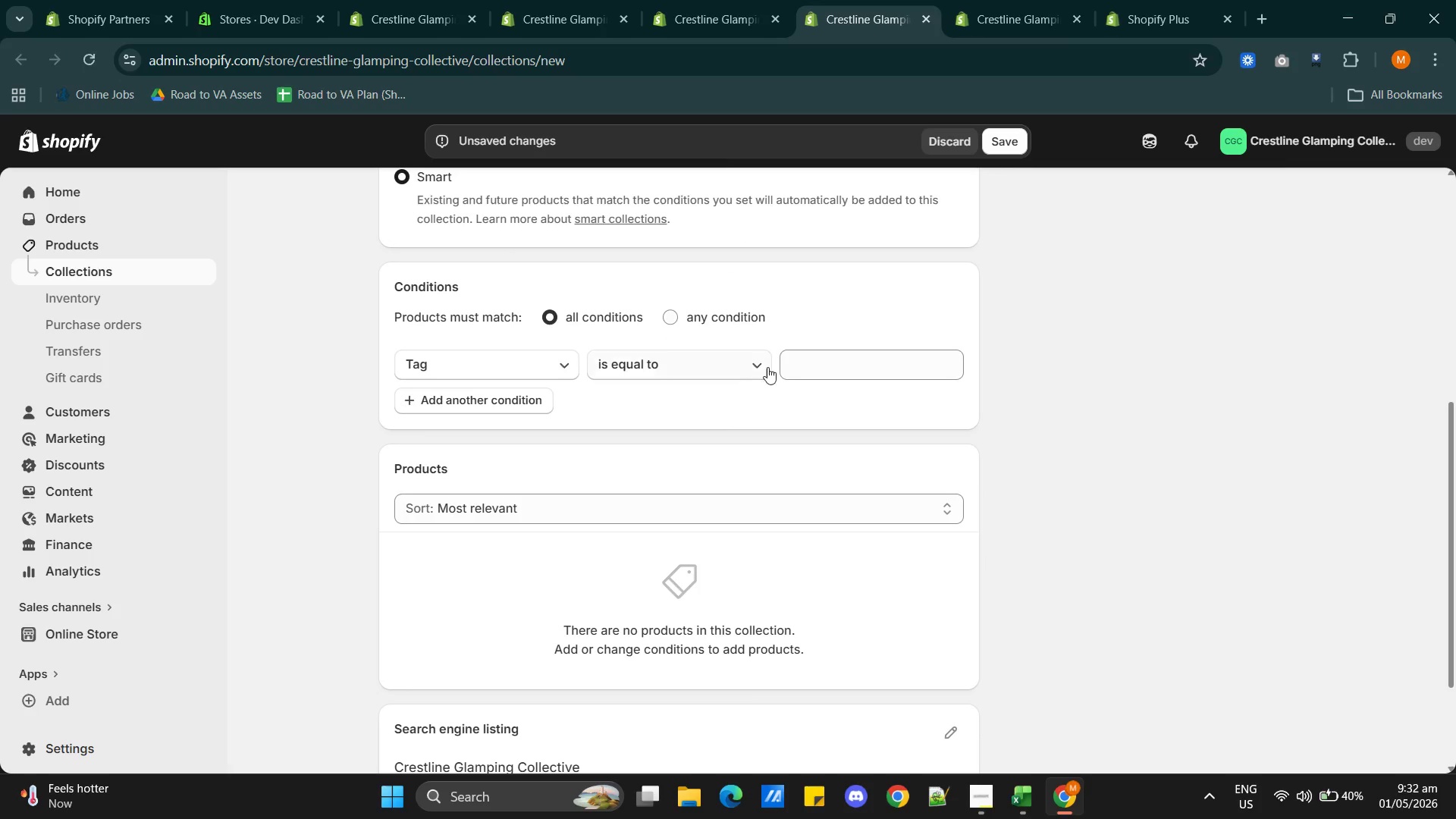 
left_click([804, 366])
 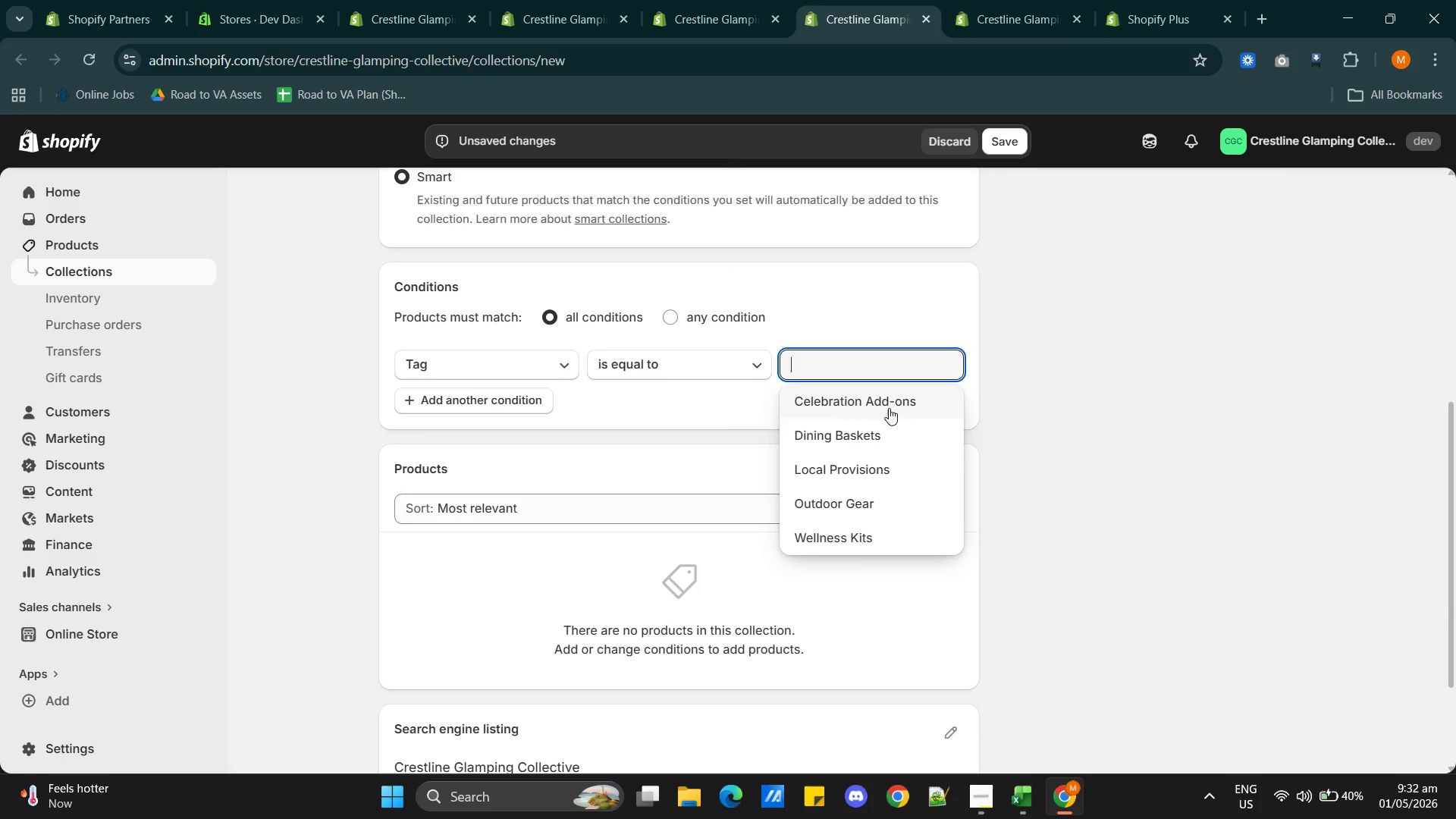 
left_click([865, 403])
 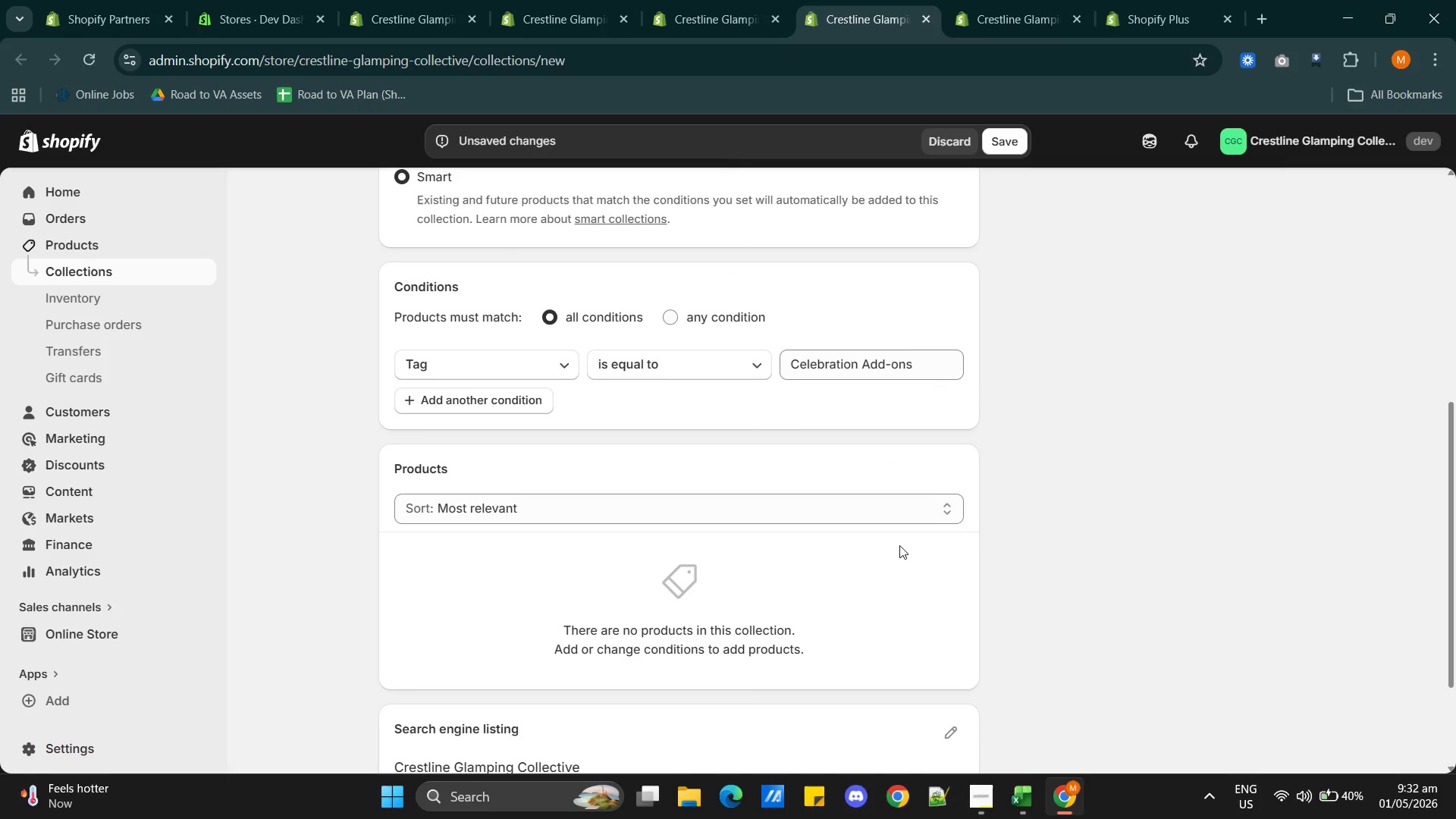 
mouse_move([864, 593])
 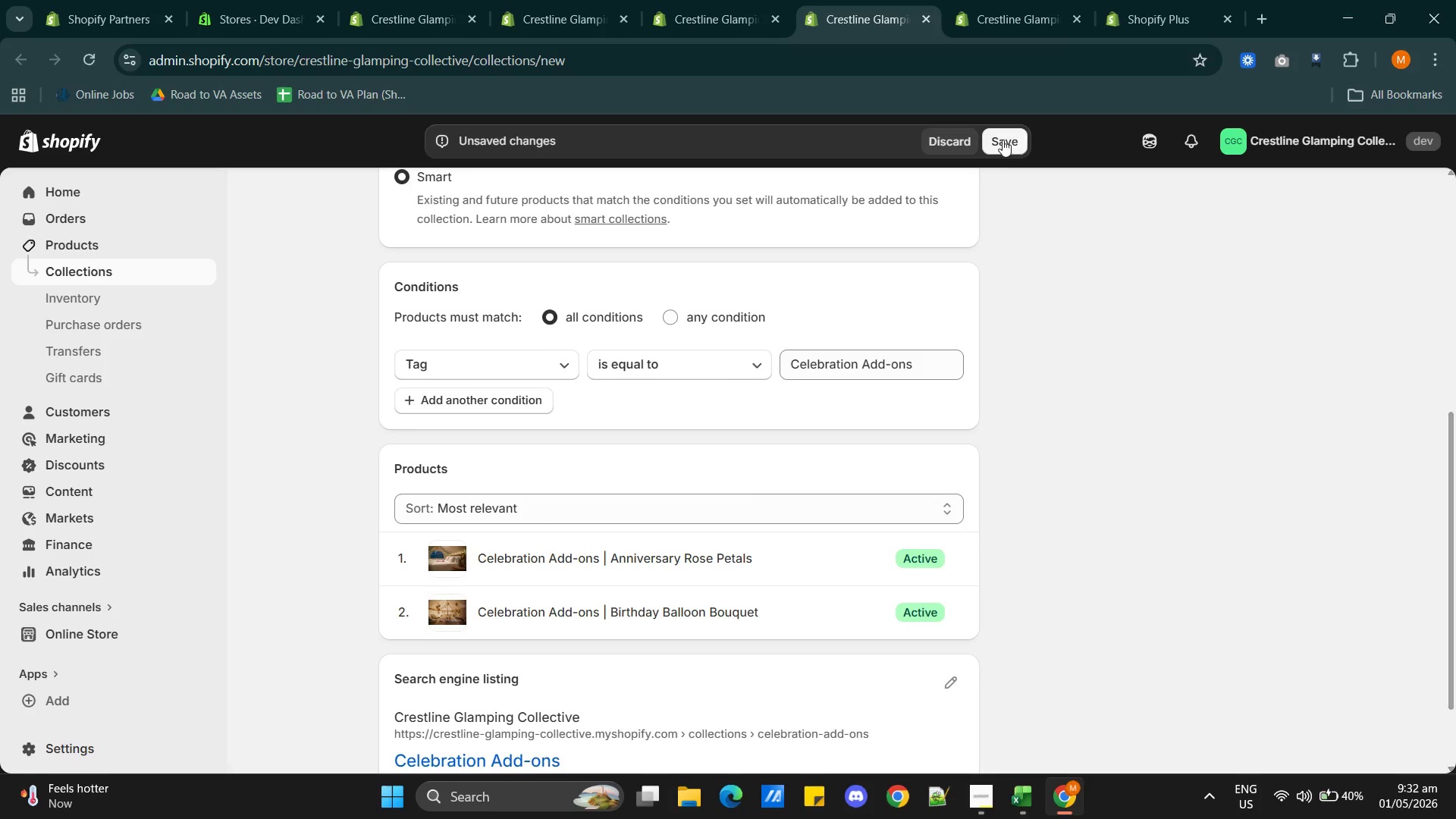 
left_click([996, 149])
 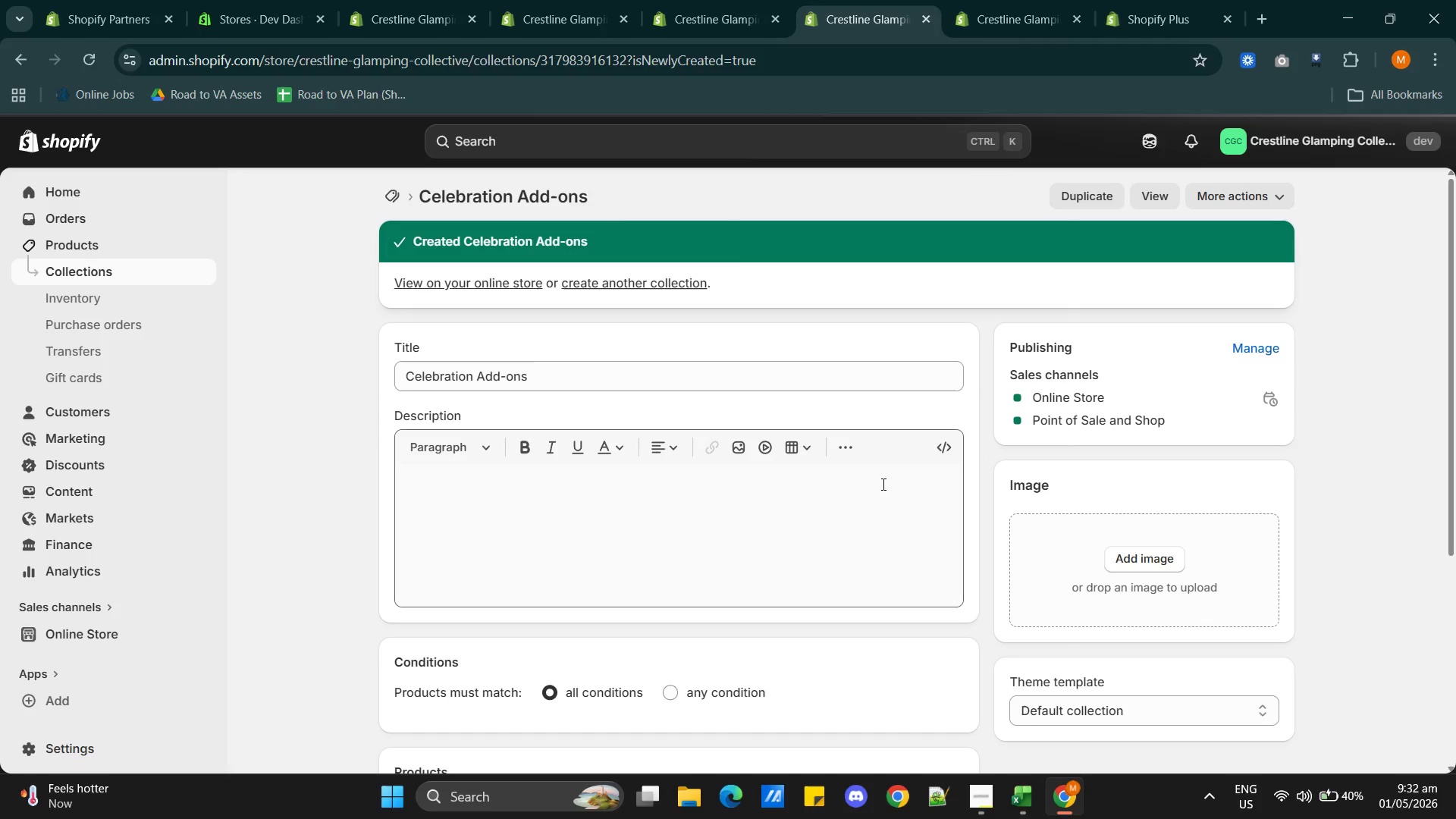 
wait(10.0)
 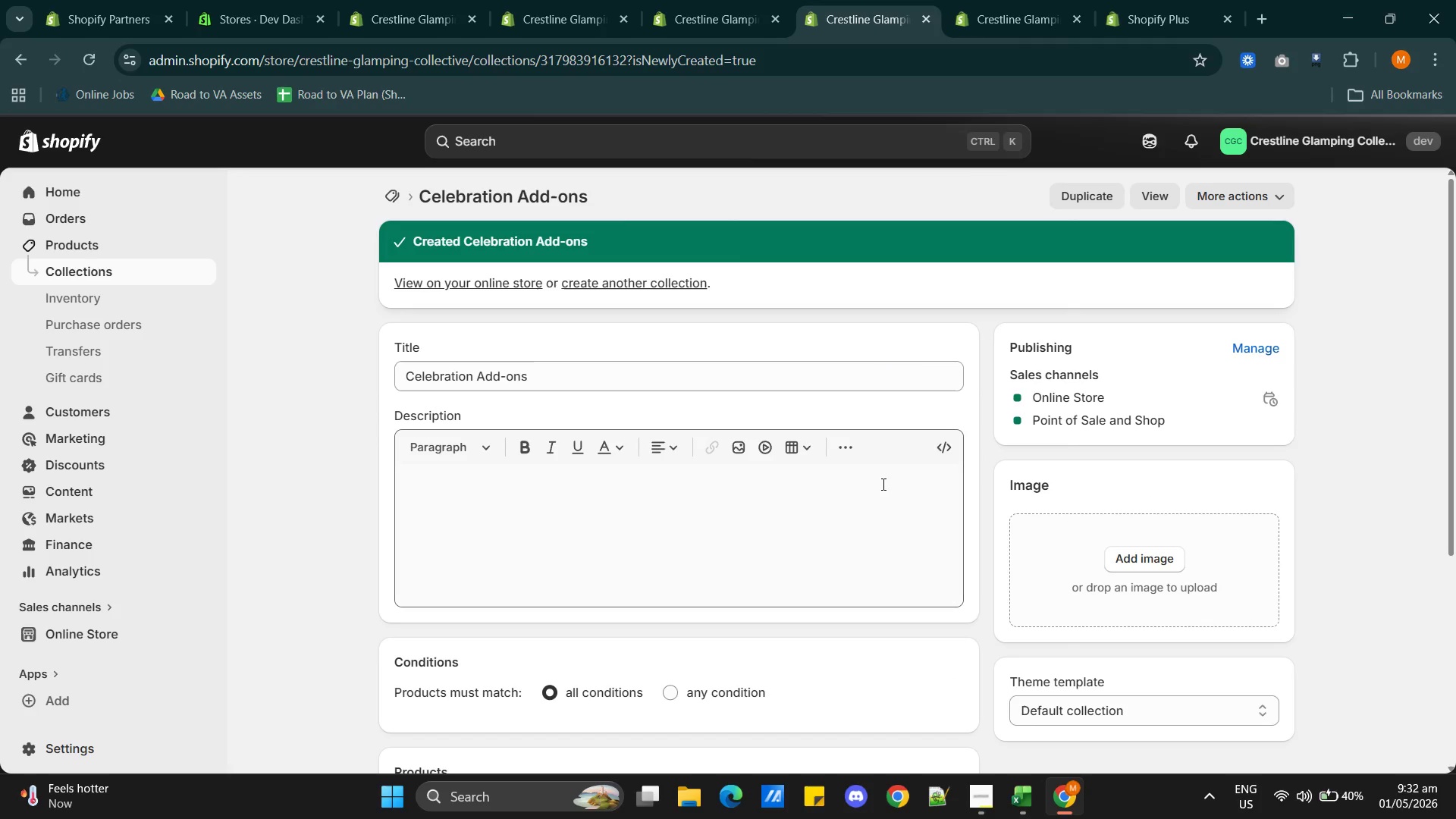 
left_click([1014, 19])
 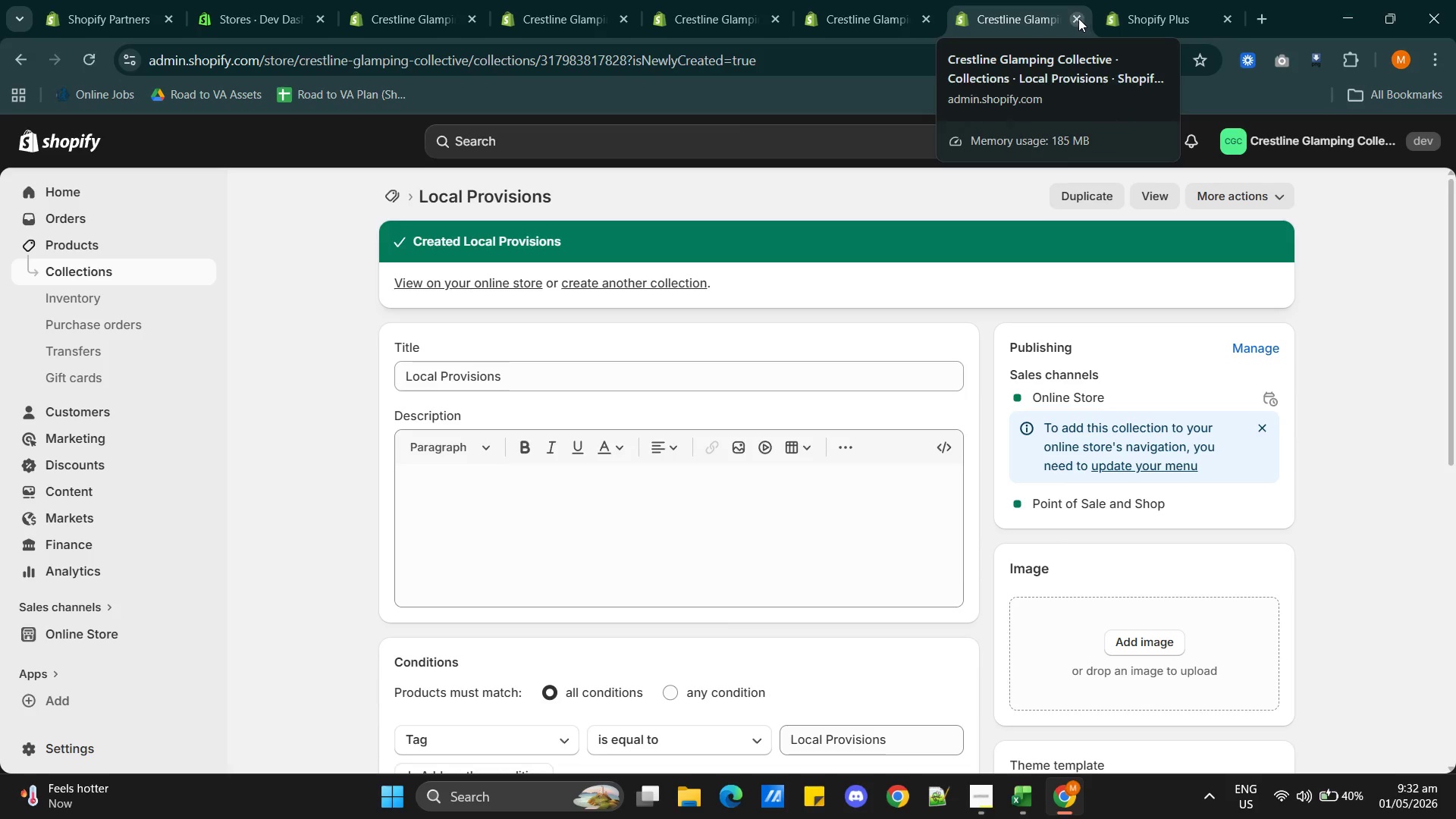 
left_click([1075, 18])
 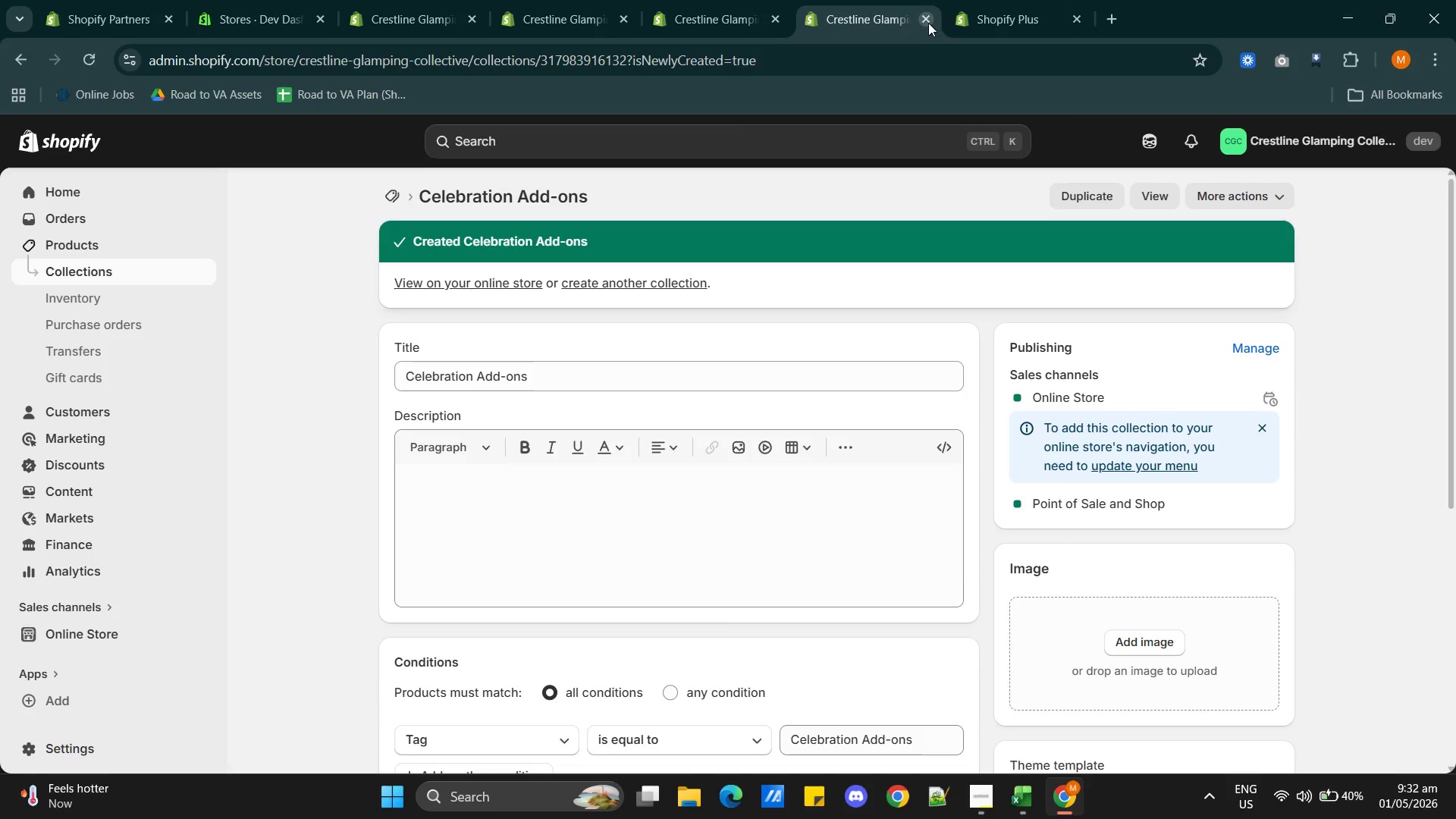 
left_click([925, 23])
 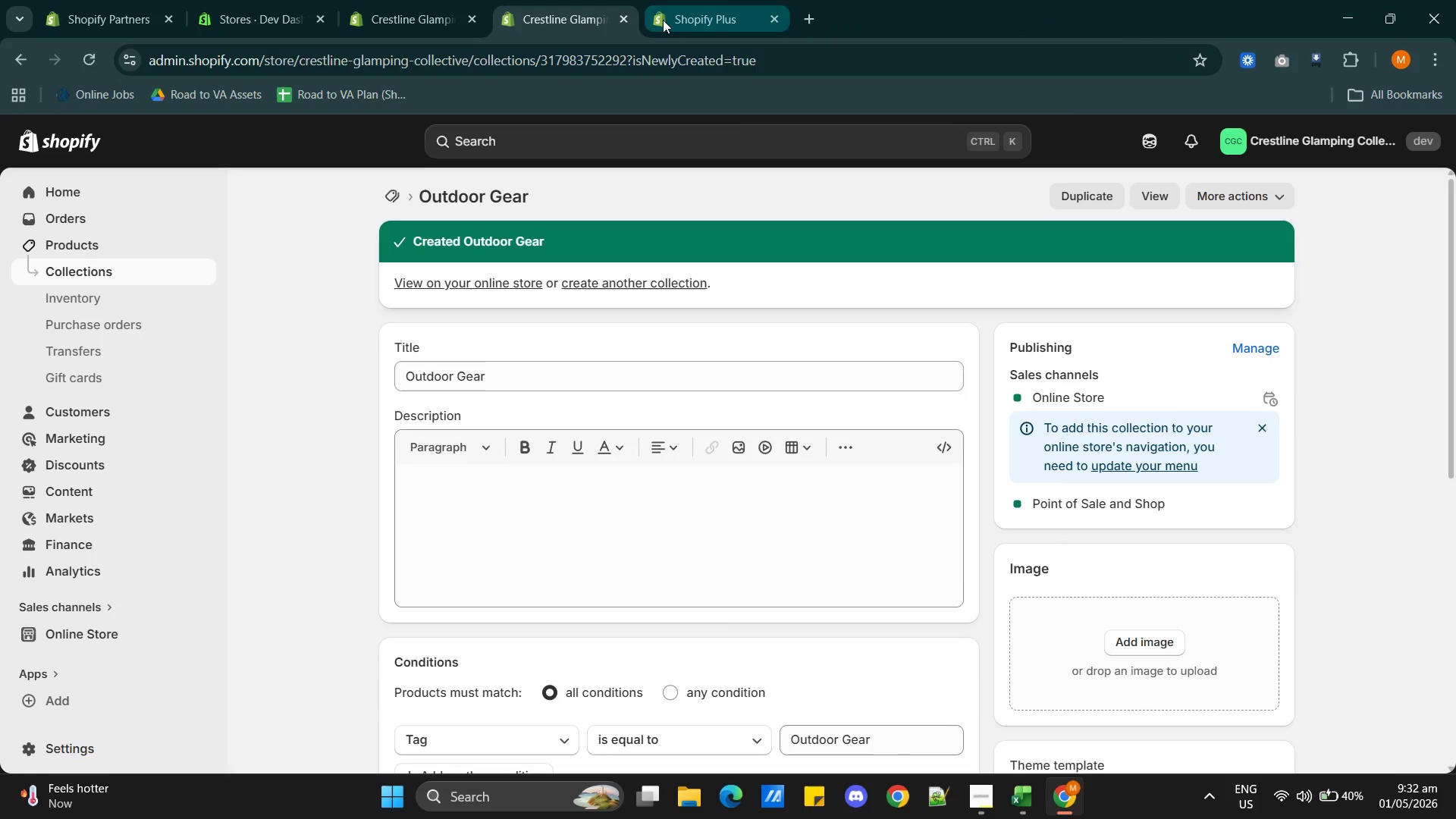 
left_click([621, 18])
 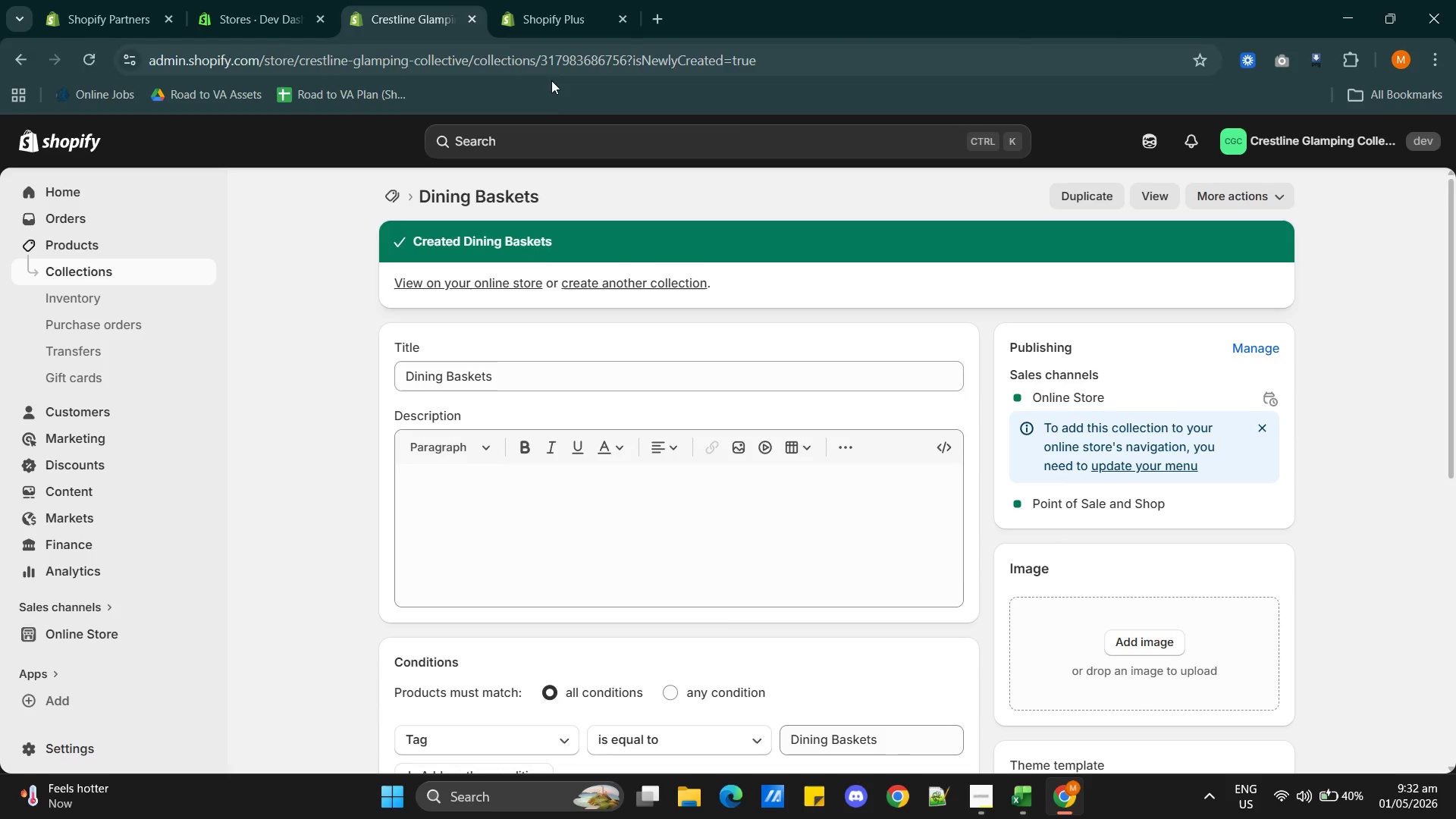 
scroll: coordinate [516, 469], scroll_direction: none, amount: 0.0
 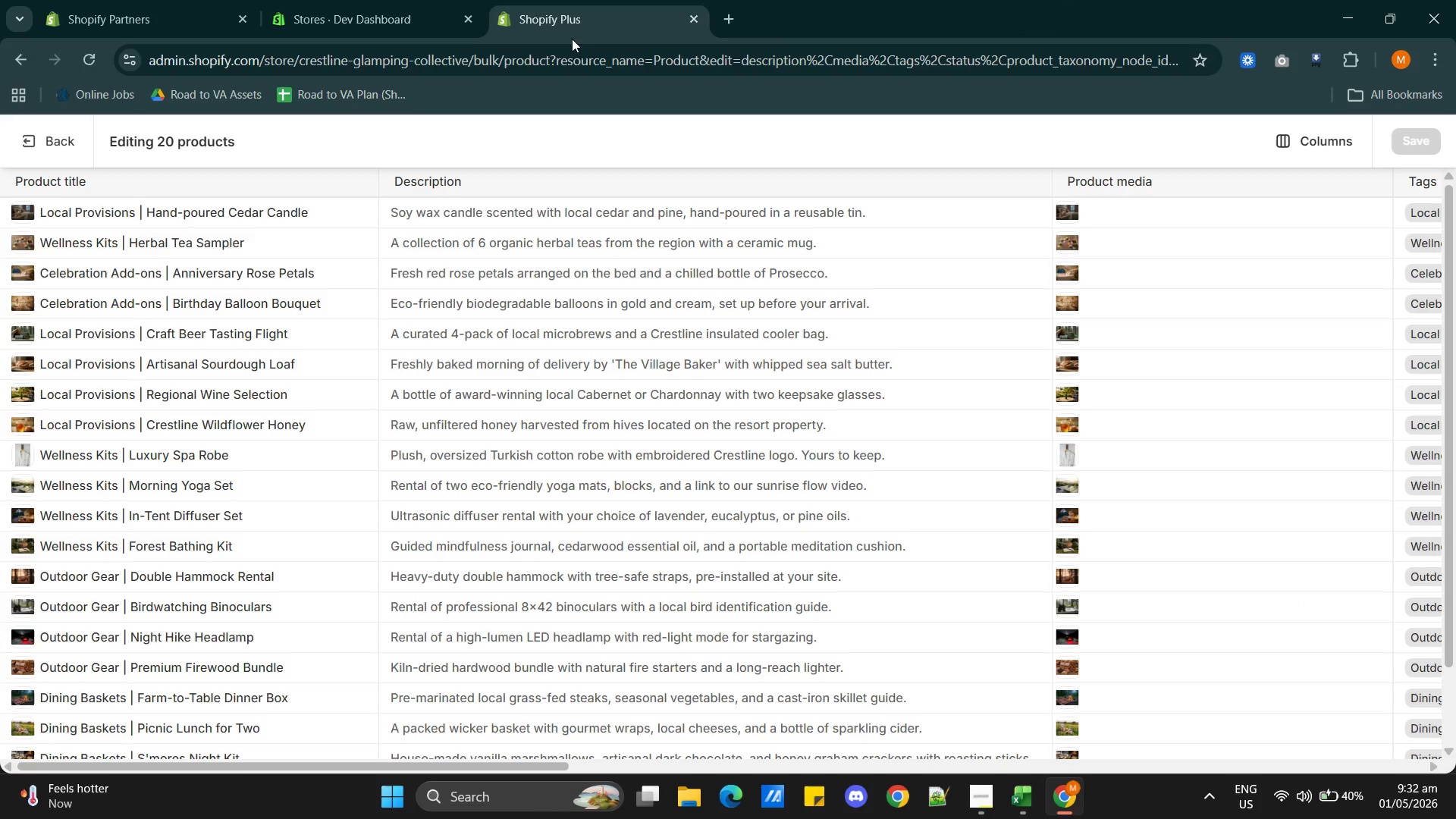 
left_click([547, 14])
 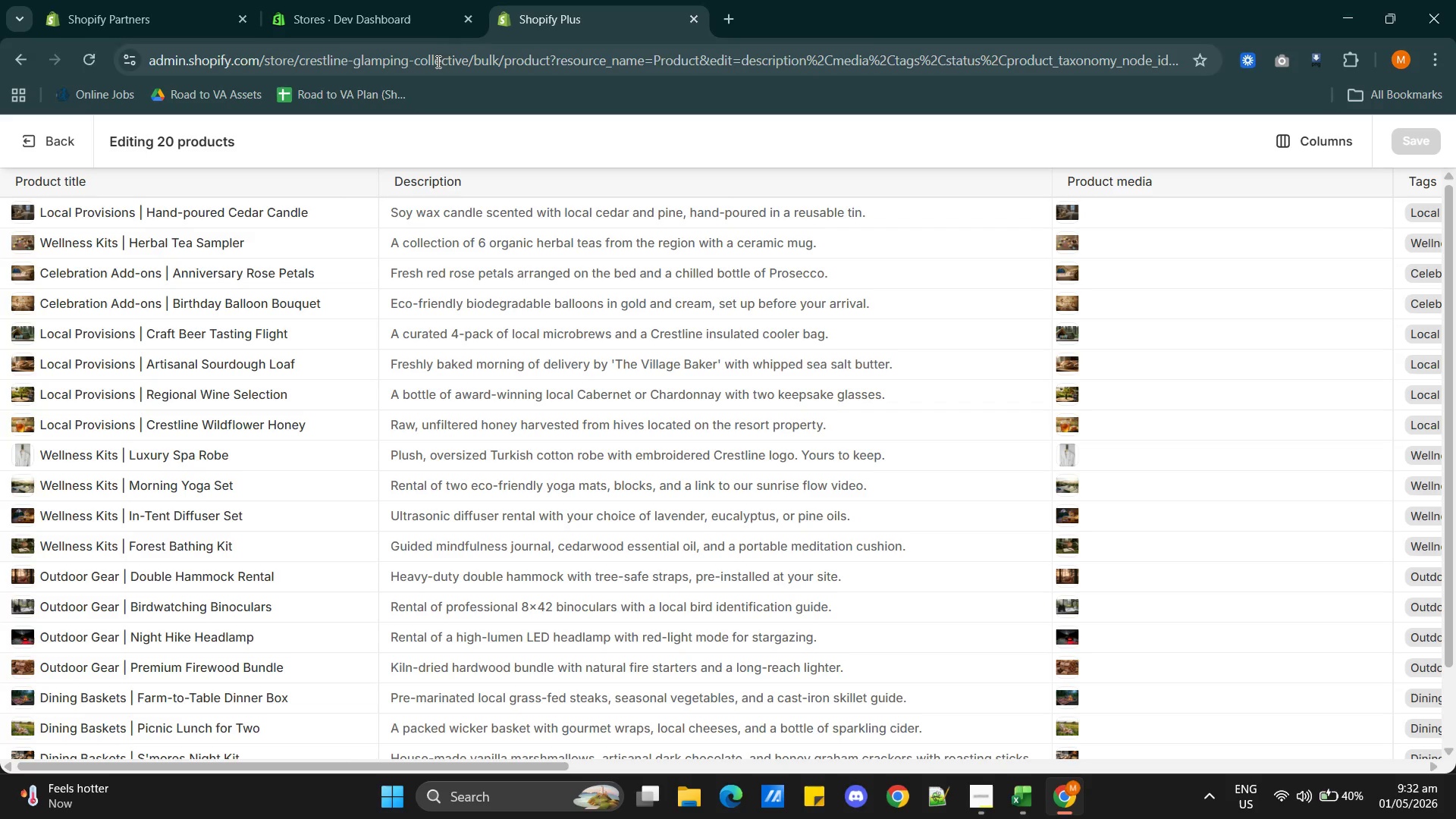 
left_click([440, 62])
 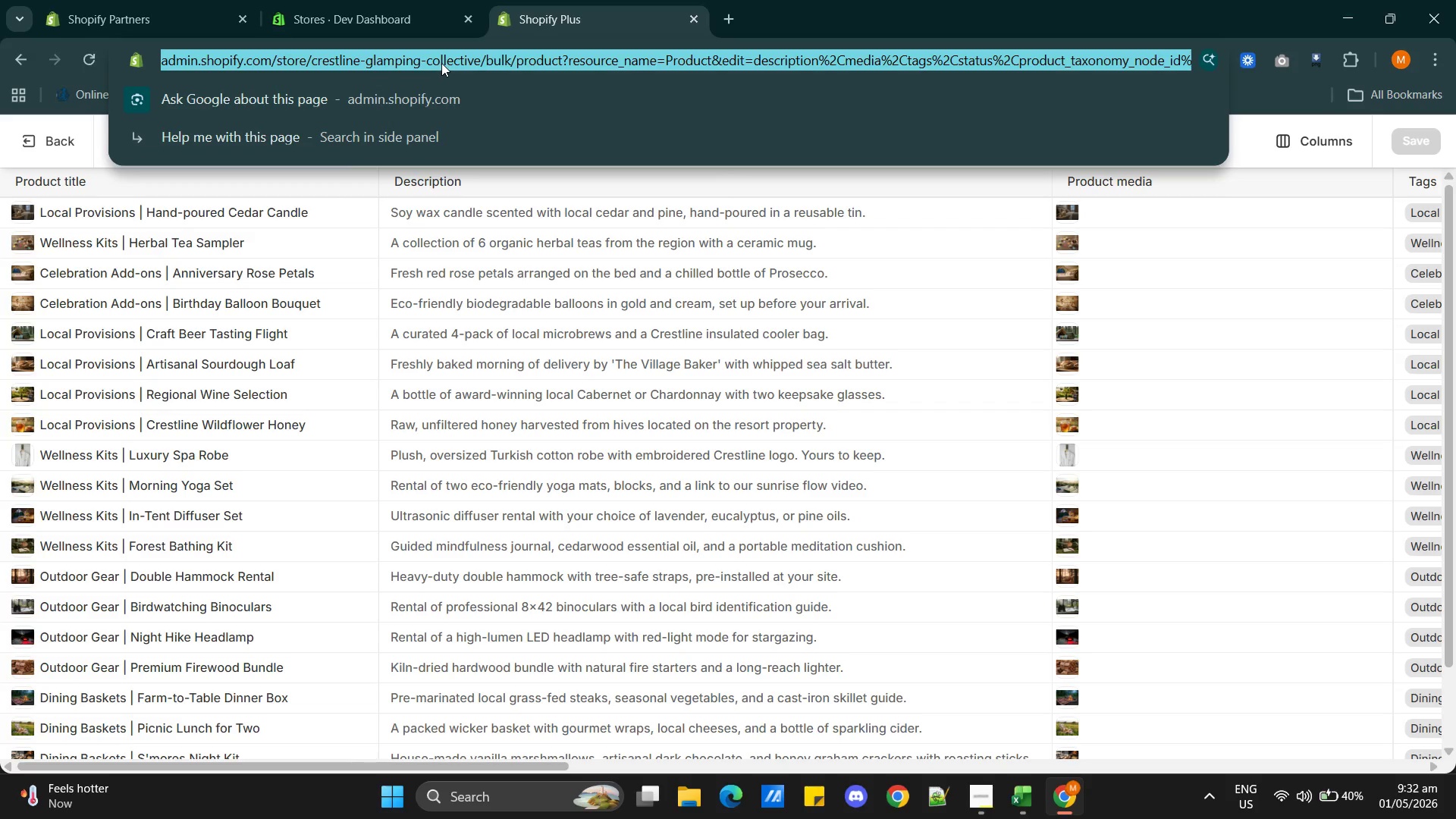 
key(Enter)
 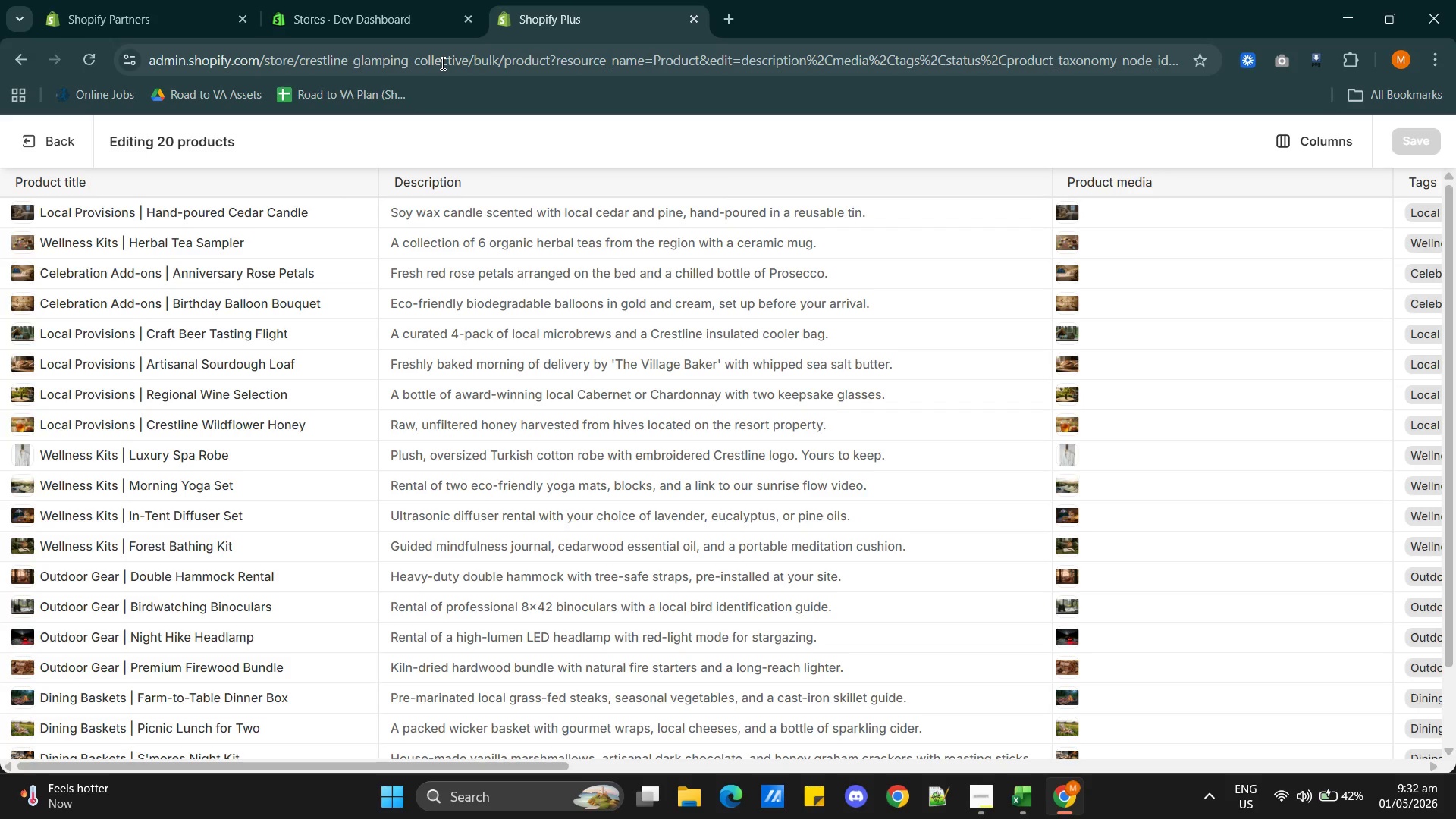 
wait(21.77)
 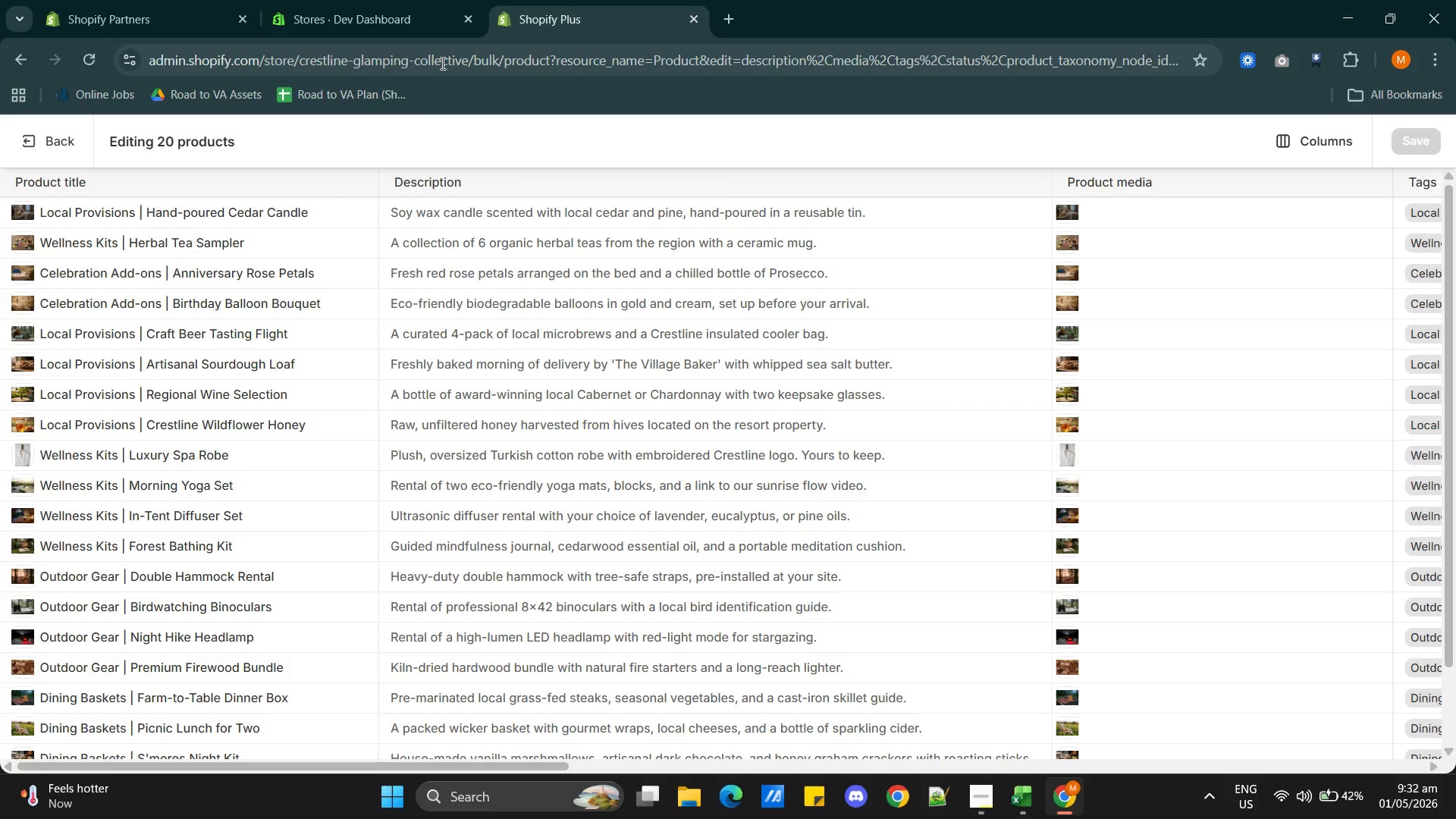 
left_click_drag(start_coordinate=[500, 769], to_coordinate=[510, 700])
 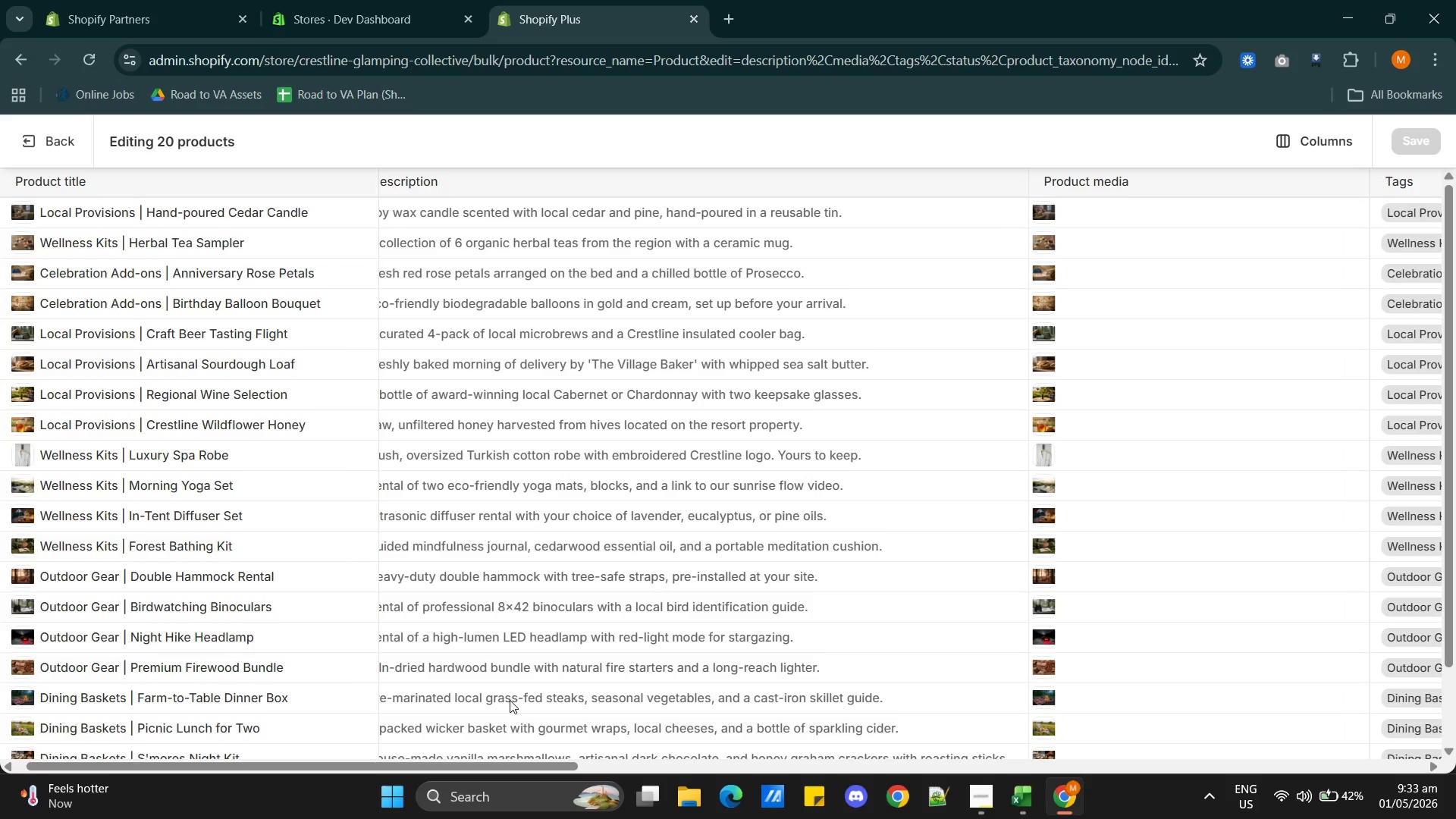 
key(Alt+AltLeft)
 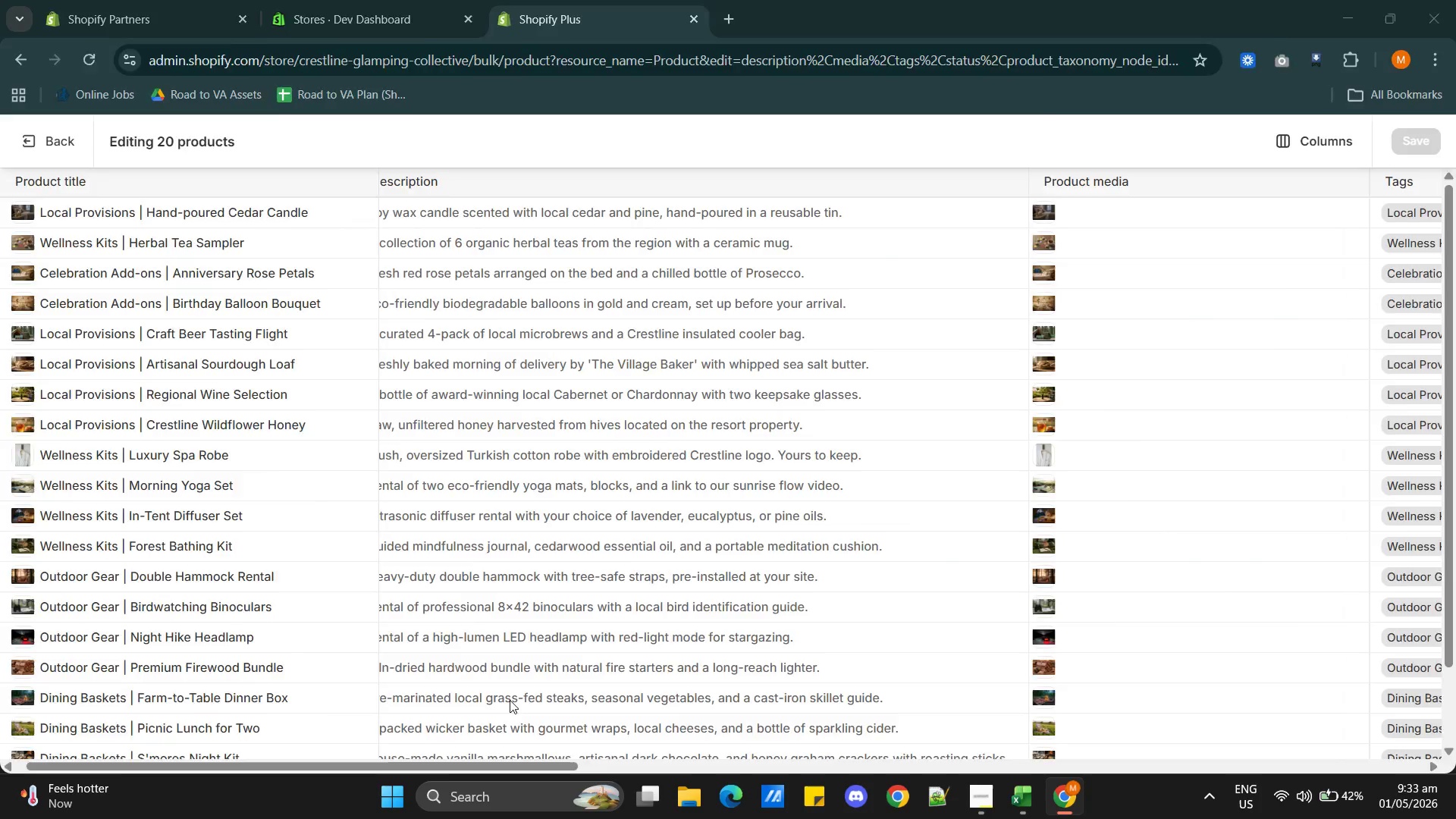 
key(Alt+Tab)
 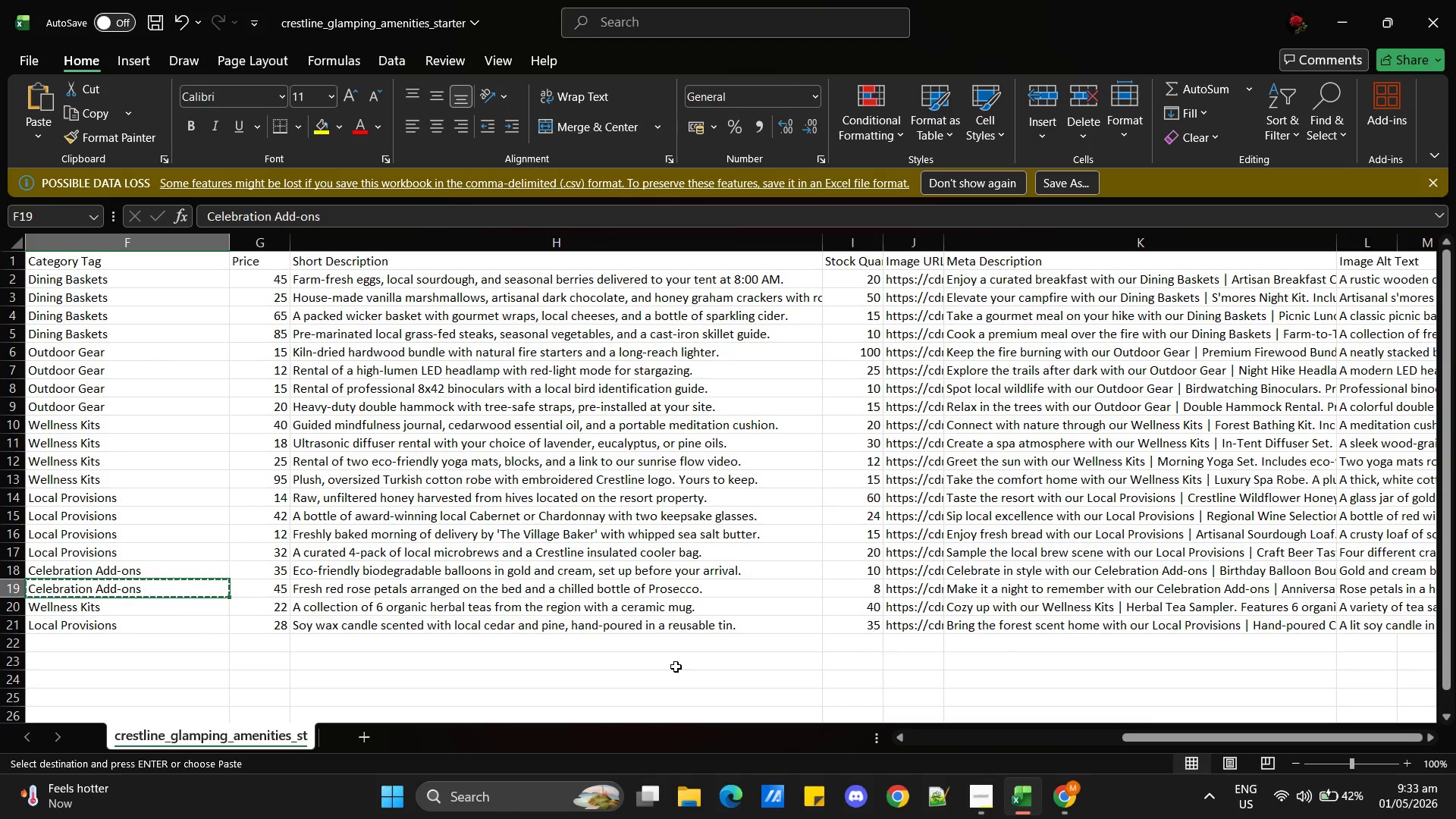 
wait(5.94)
 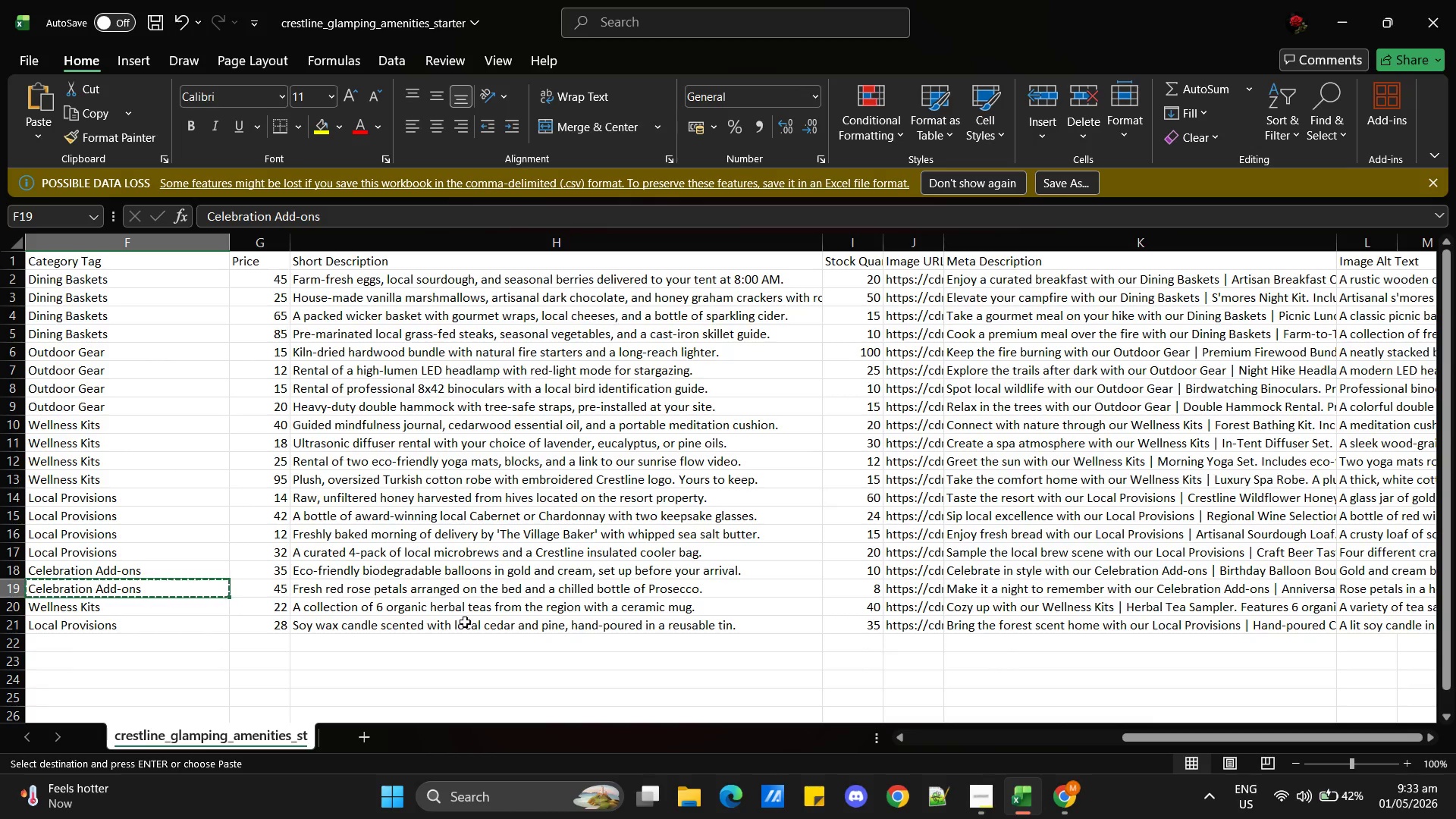 
key(Alt+AltLeft)
 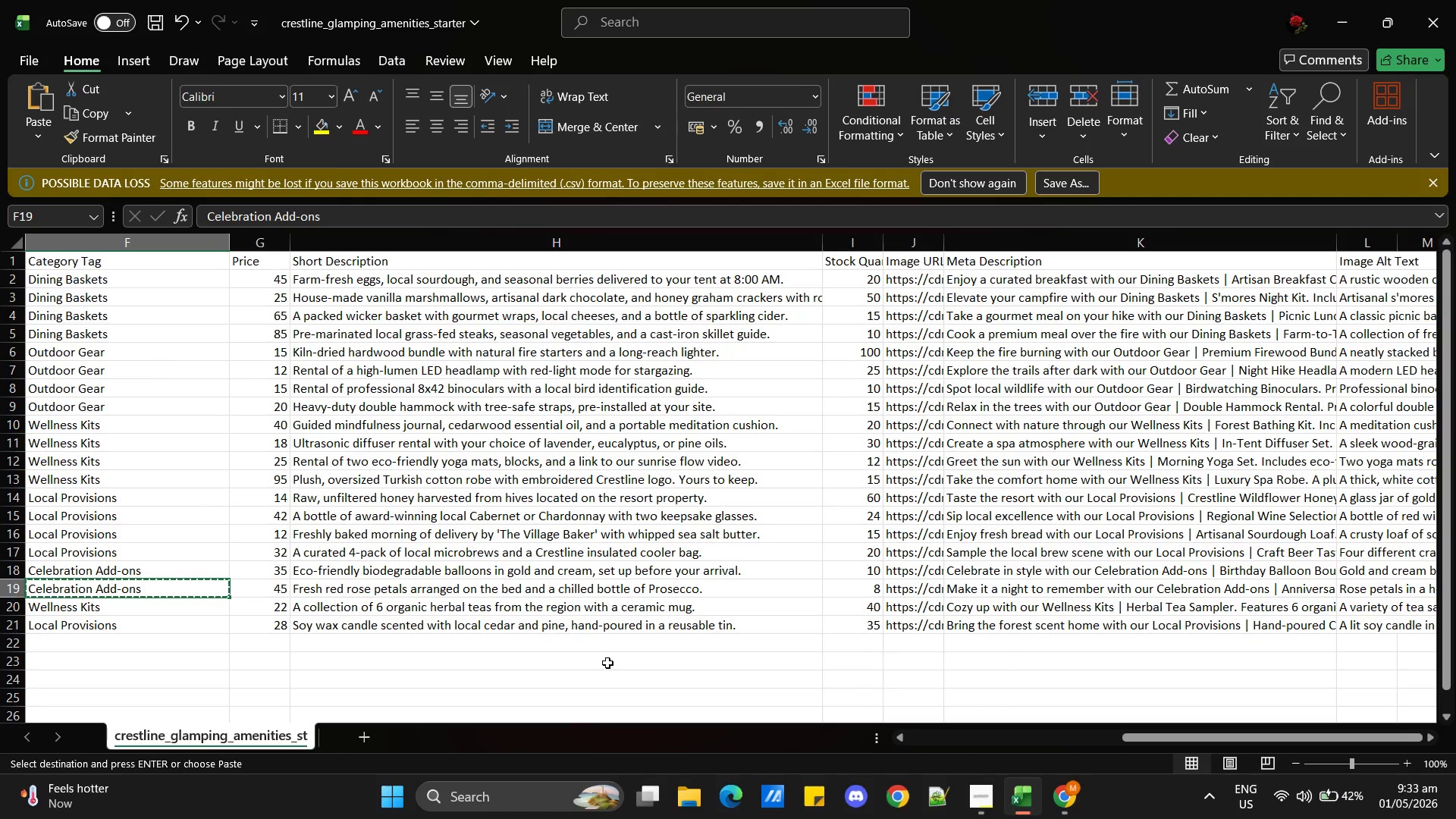 
key(Alt+Tab)
 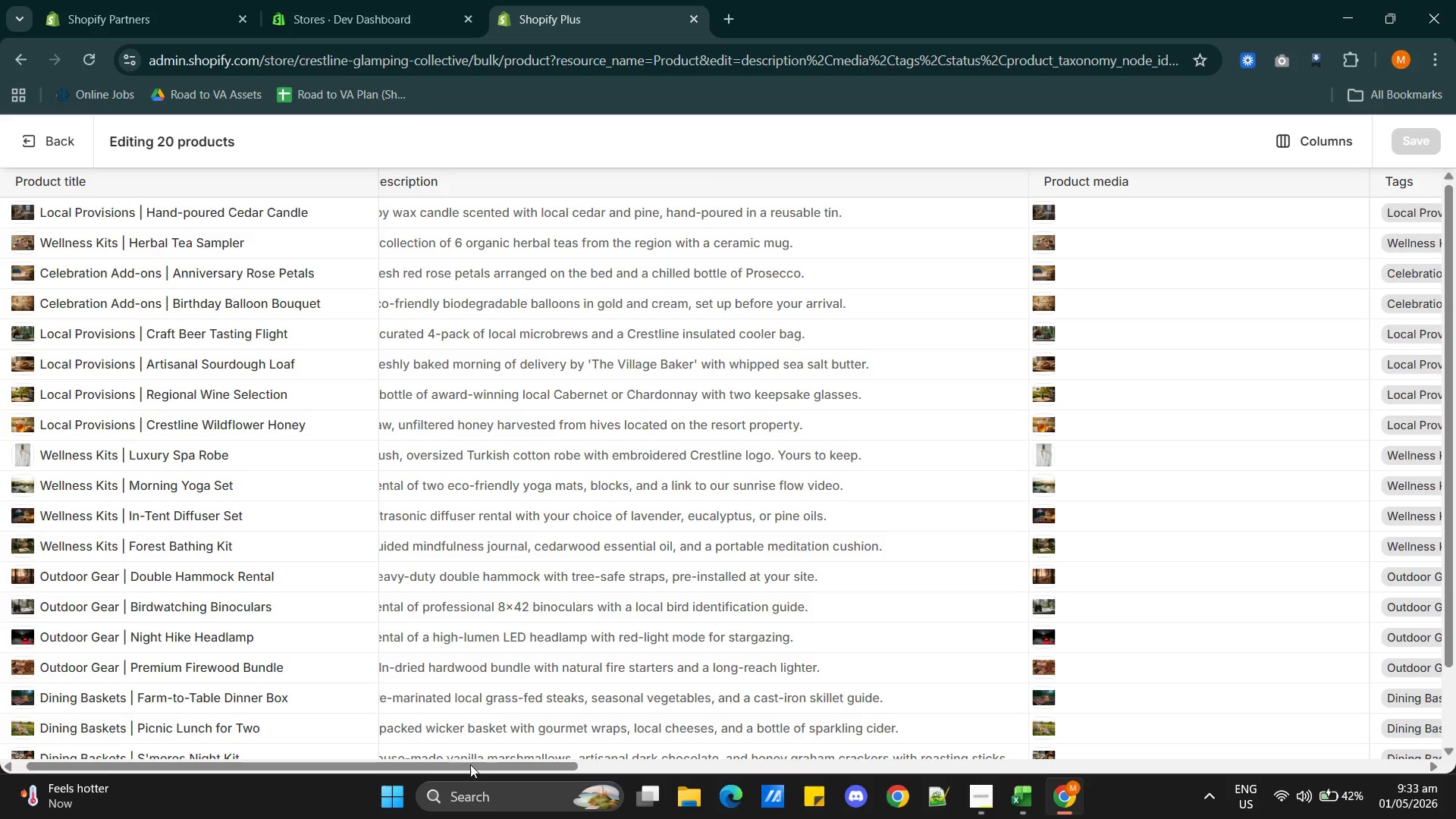 
left_click_drag(start_coordinate=[470, 767], to_coordinate=[1327, 767])
 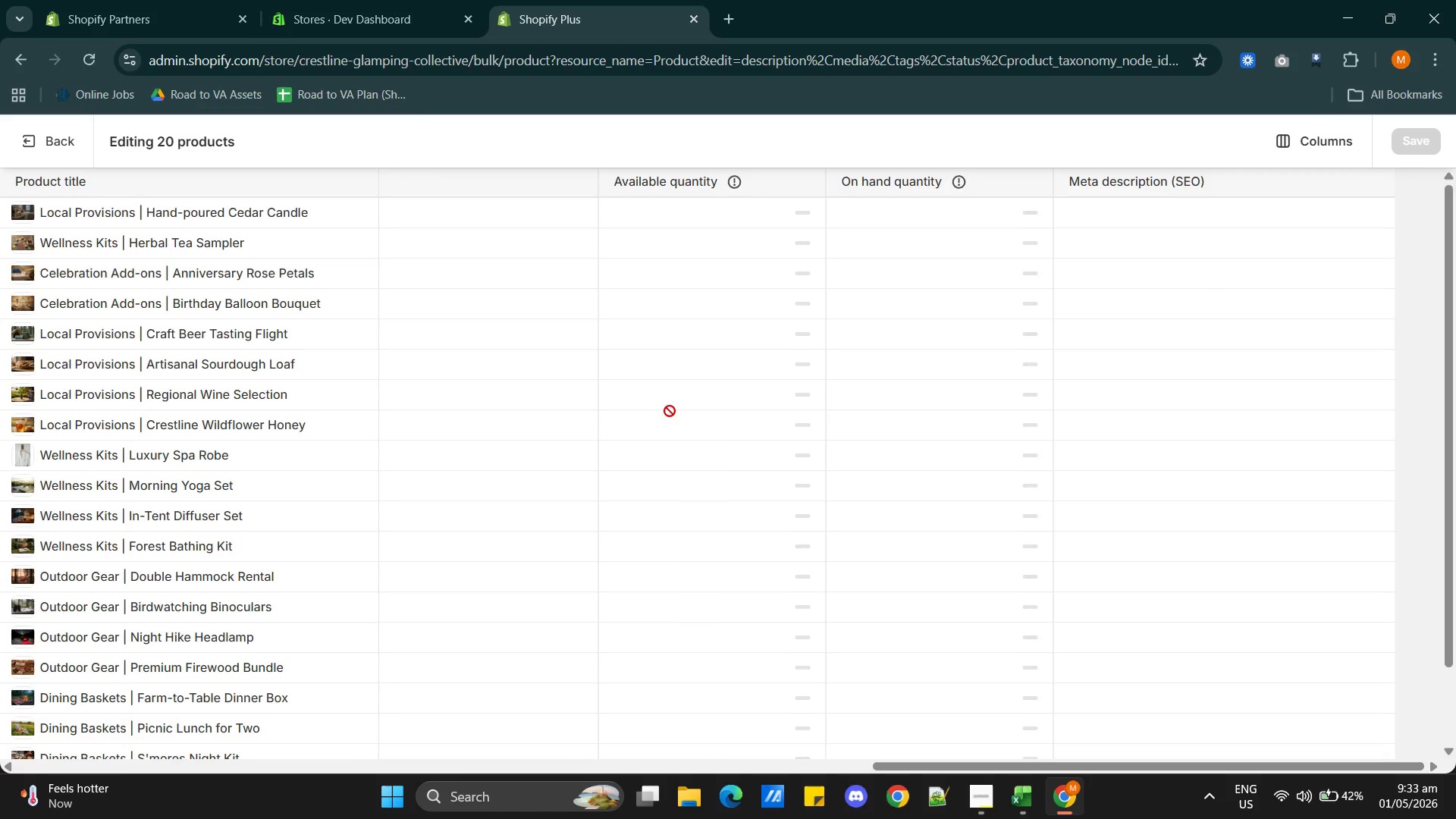 
scroll: coordinate [1032, 480], scroll_direction: up, amount: 9.0
 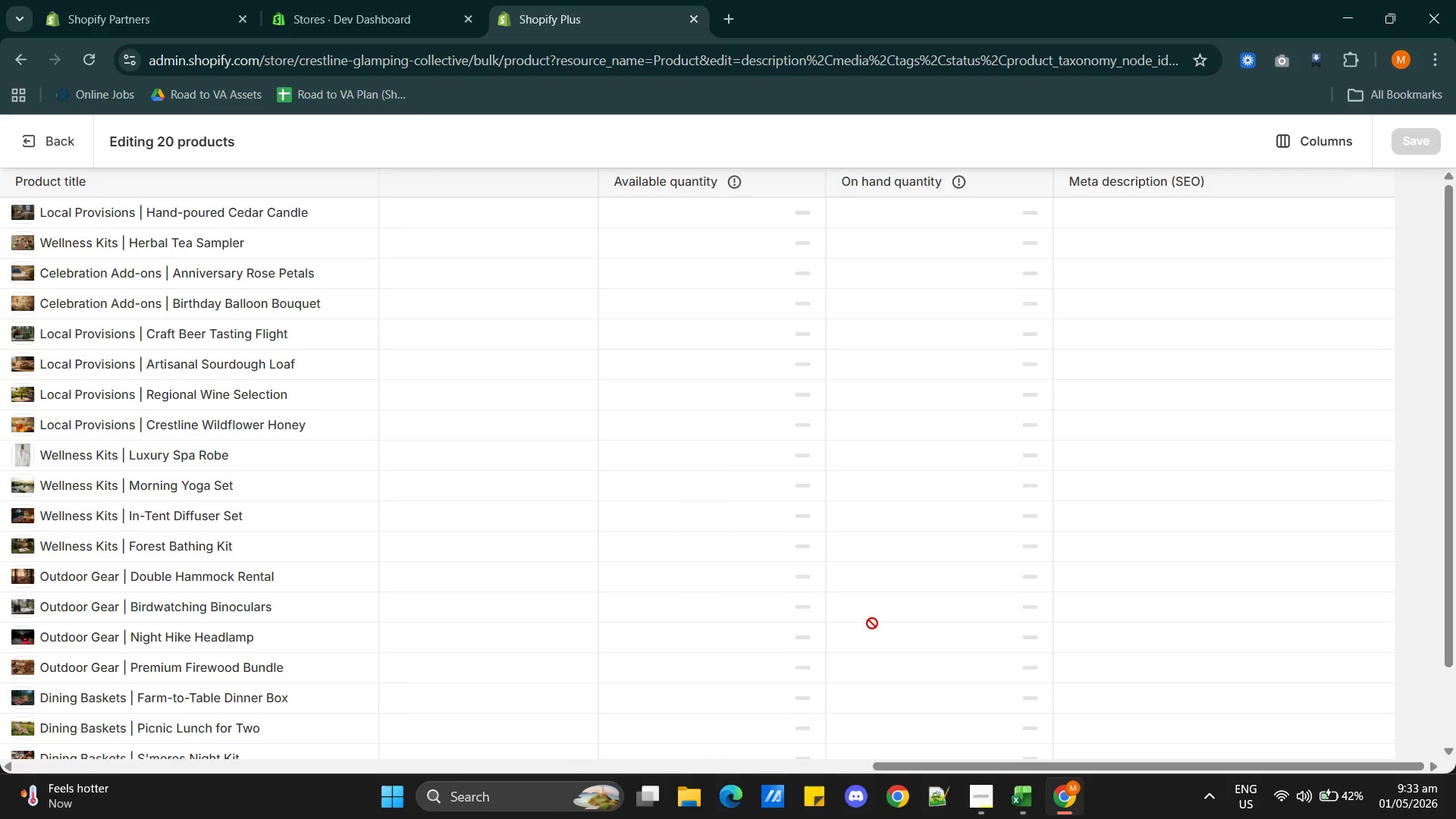 
scroll: coordinate [884, 625], scroll_direction: down, amount: 4.0
 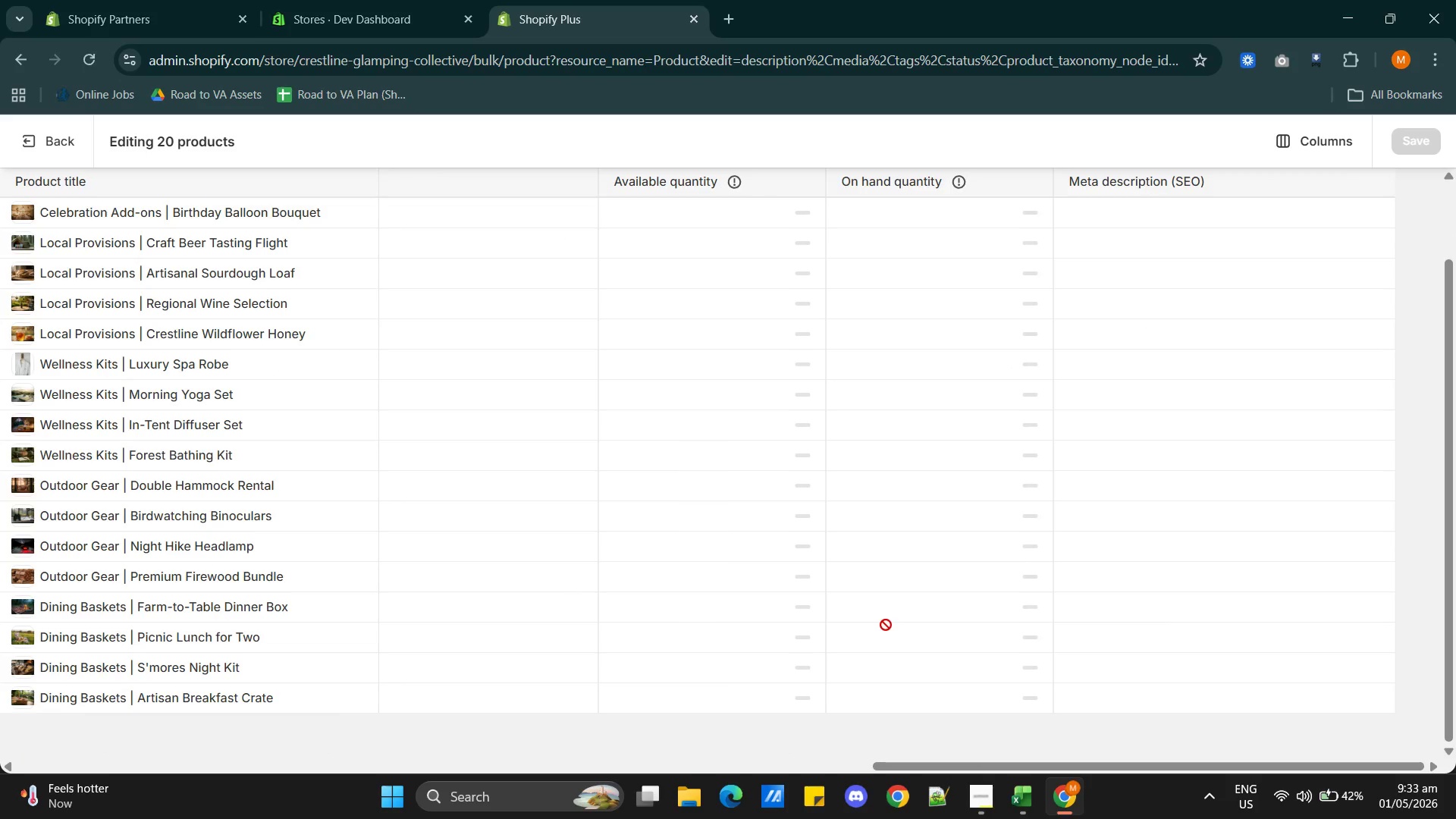 
scroll: coordinate [886, 625], scroll_direction: up, amount: 5.0
 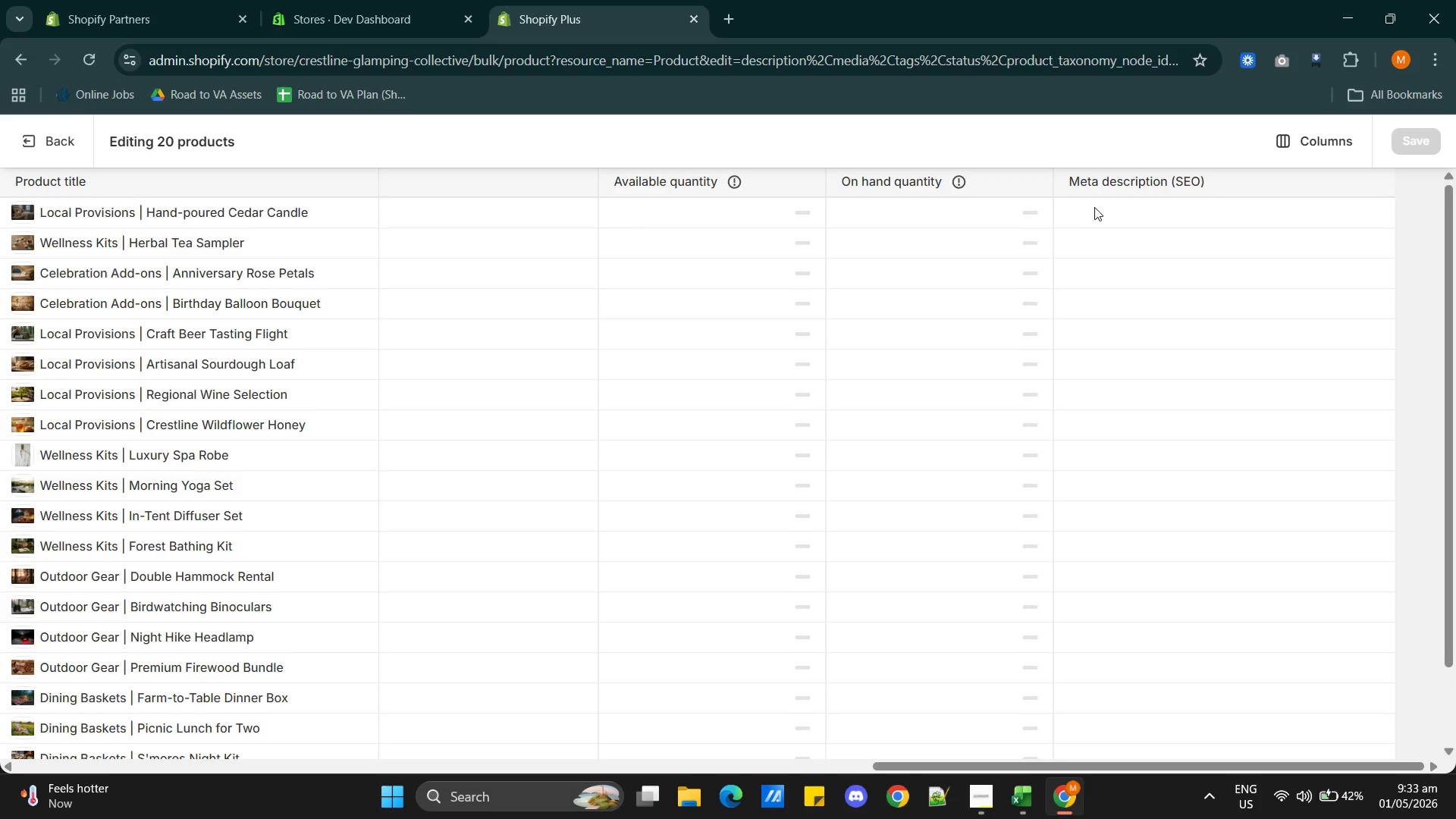 
left_click([1094, 207])
 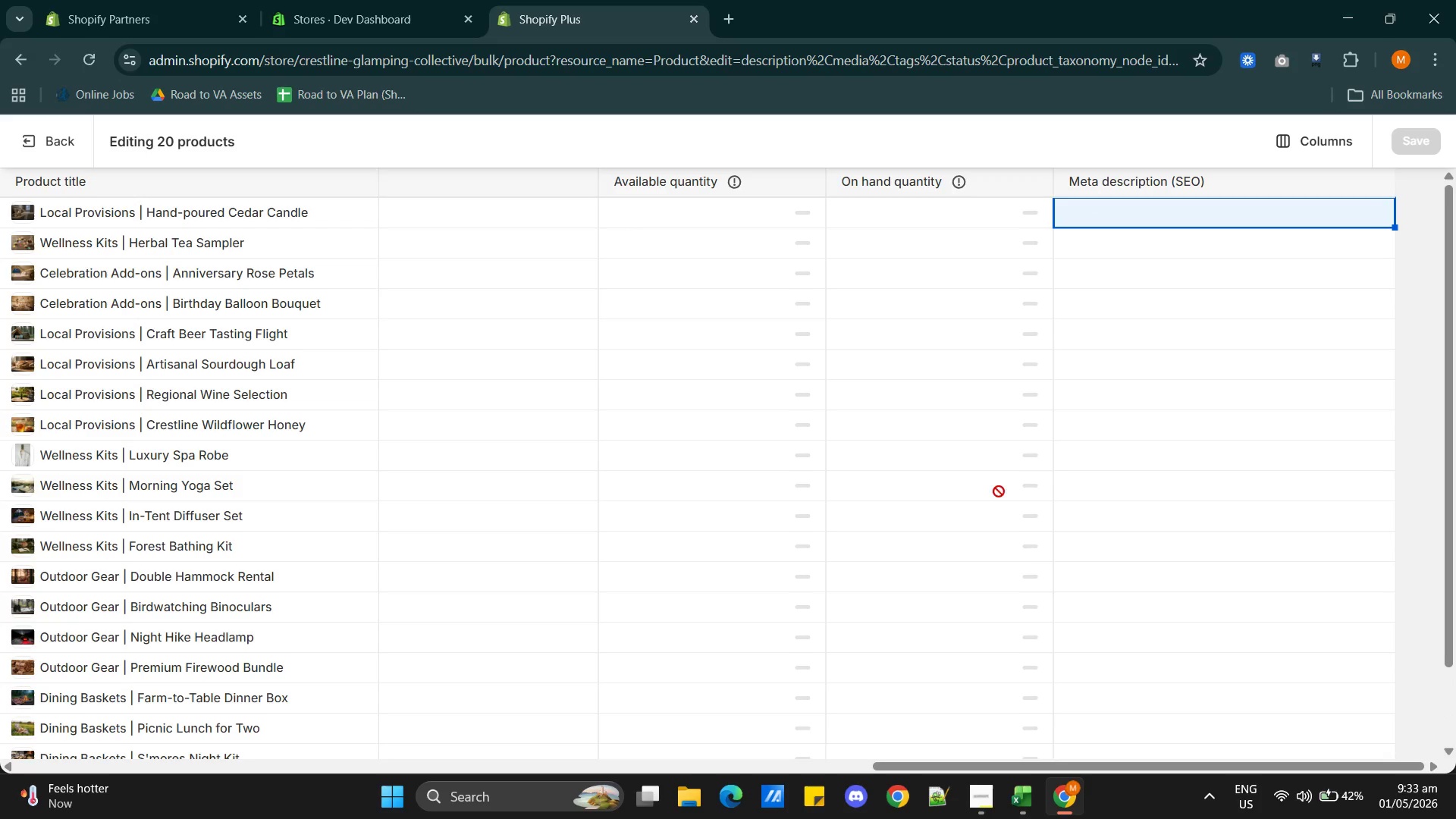 
scroll: coordinate [1172, 673], scroll_direction: down, amount: 9.0
 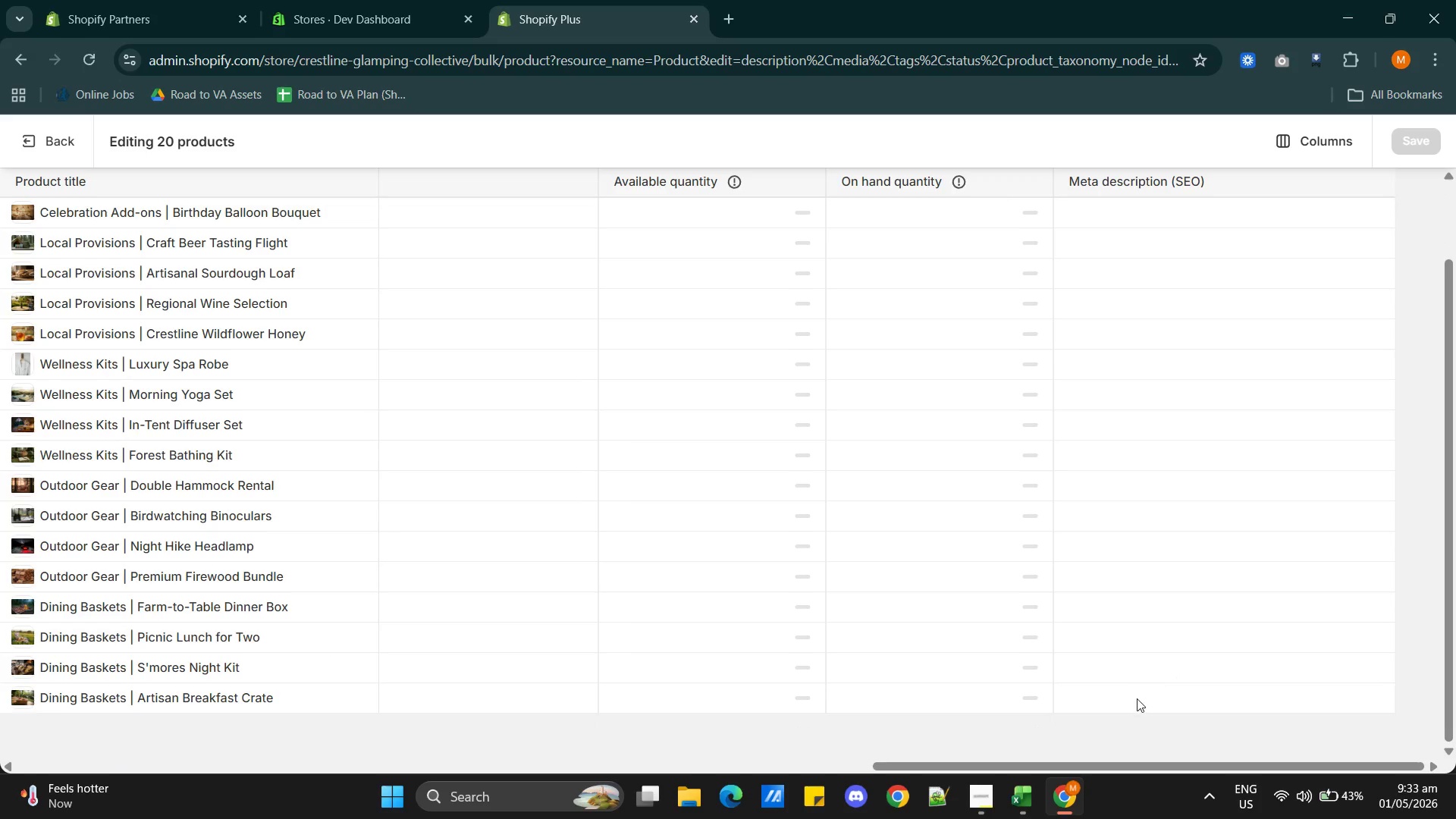 
left_click([1135, 700])
 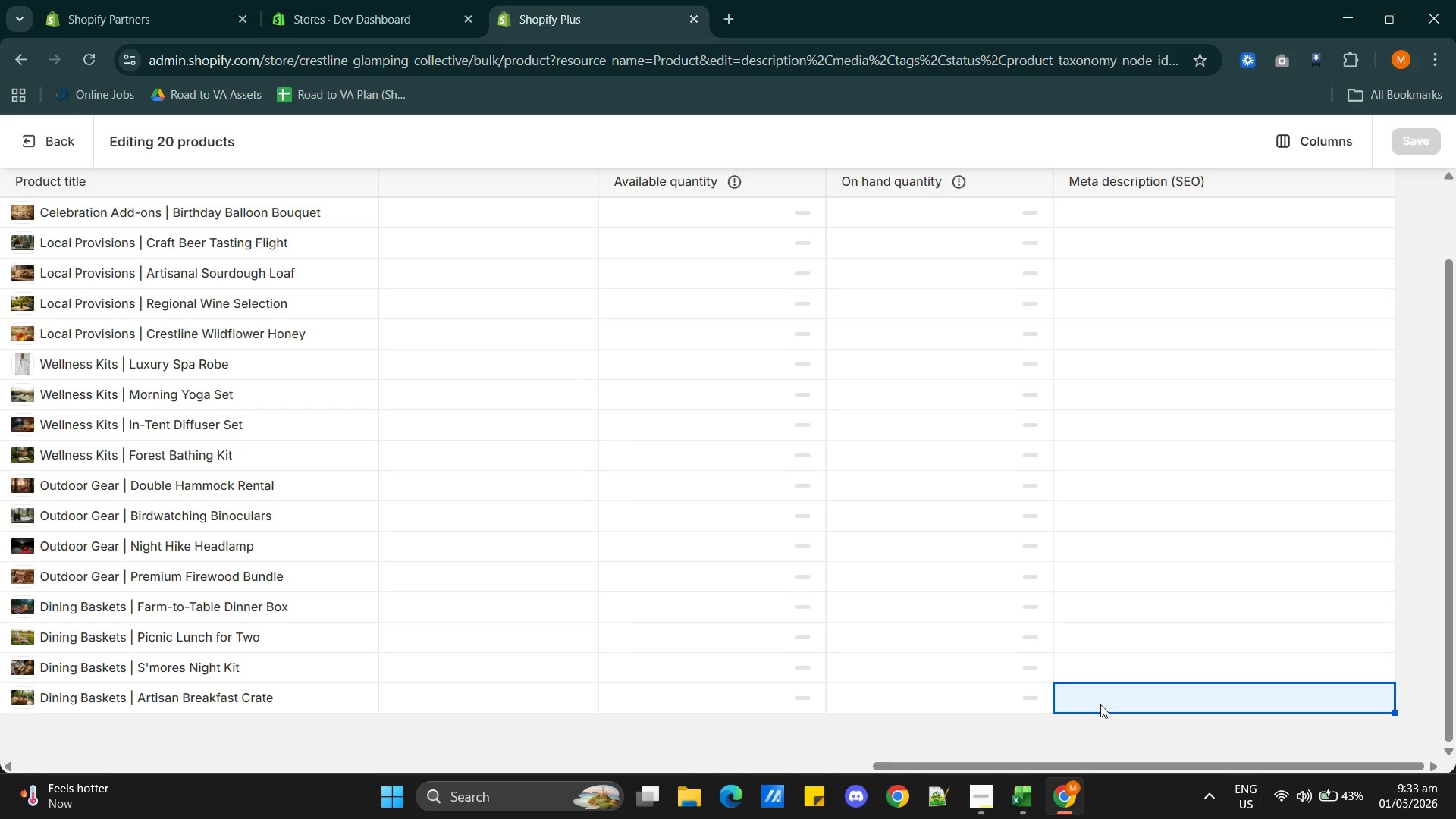 
key(Alt+AltLeft)
 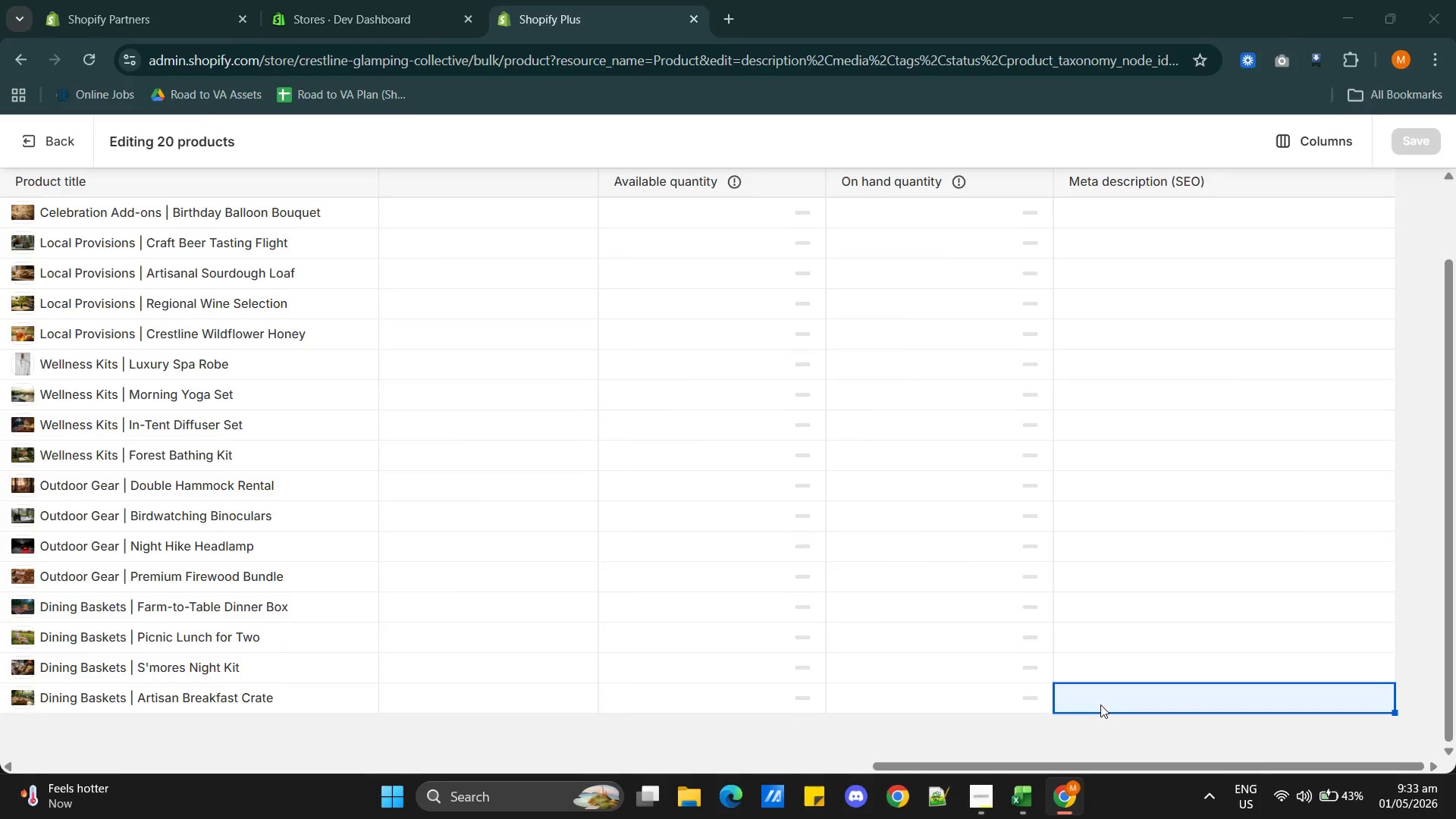 
key(Alt+Tab)
 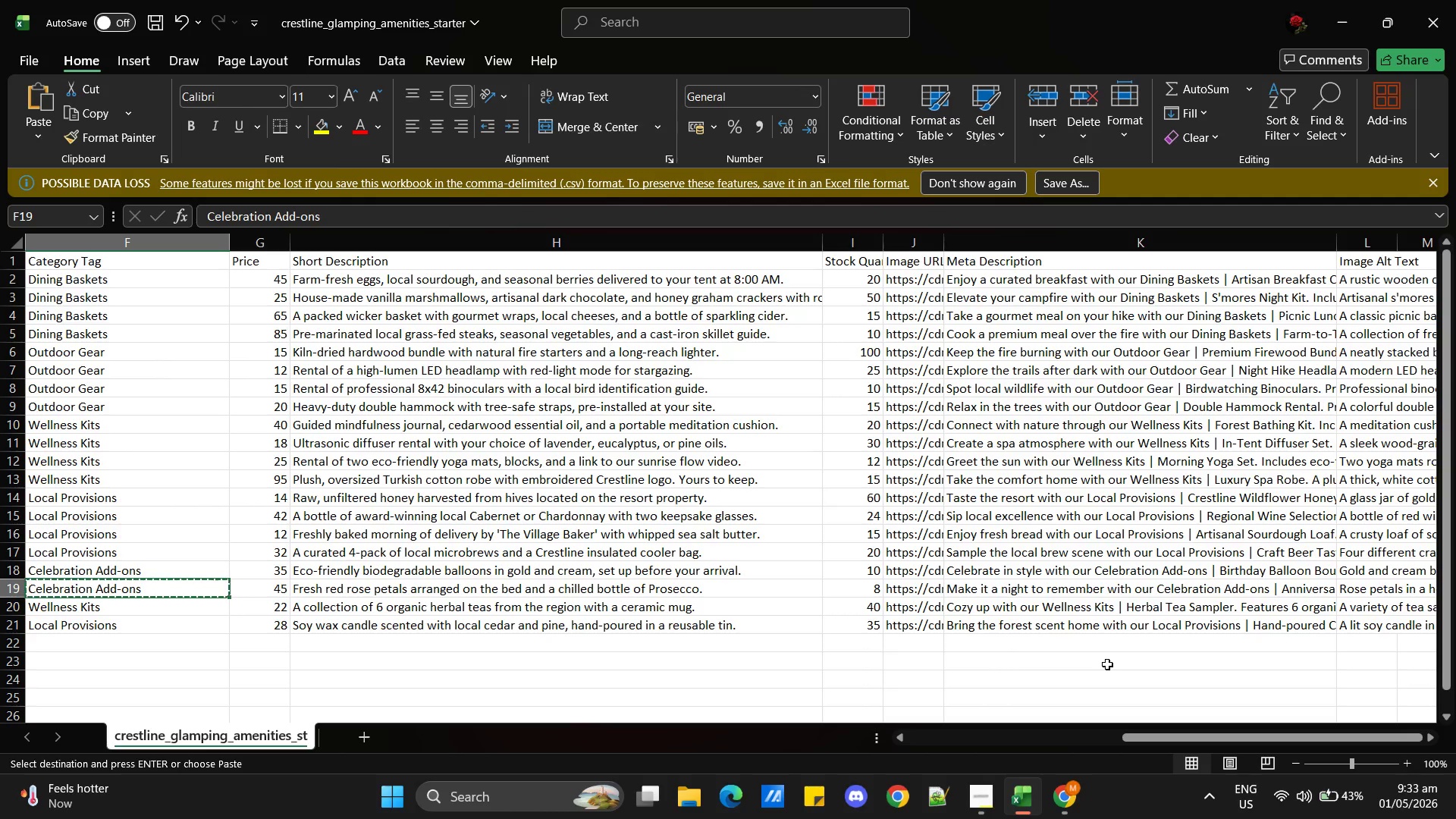 
wait(10.89)
 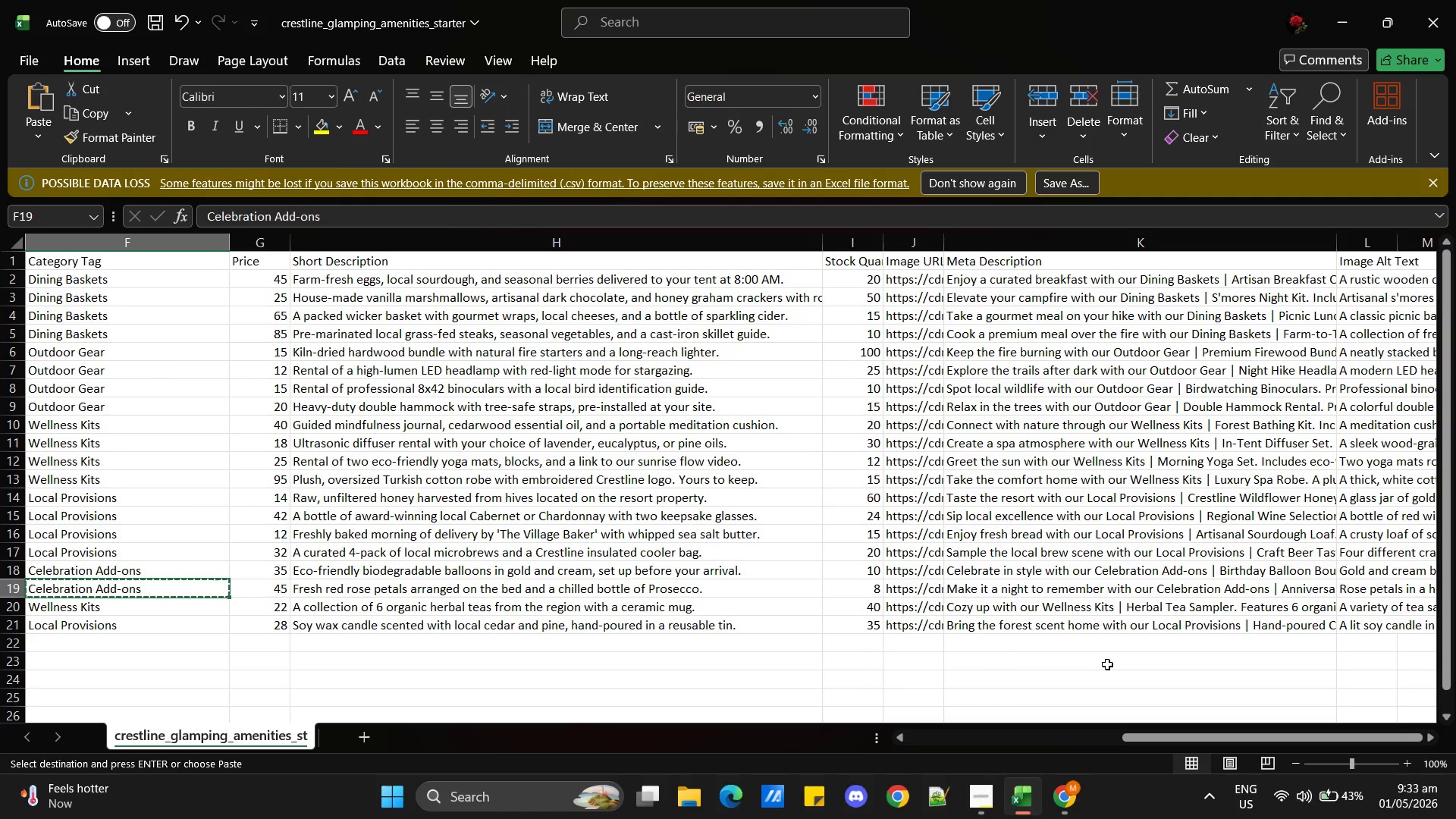 
left_click_drag(start_coordinate=[1159, 736], to_coordinate=[1197, 736])
 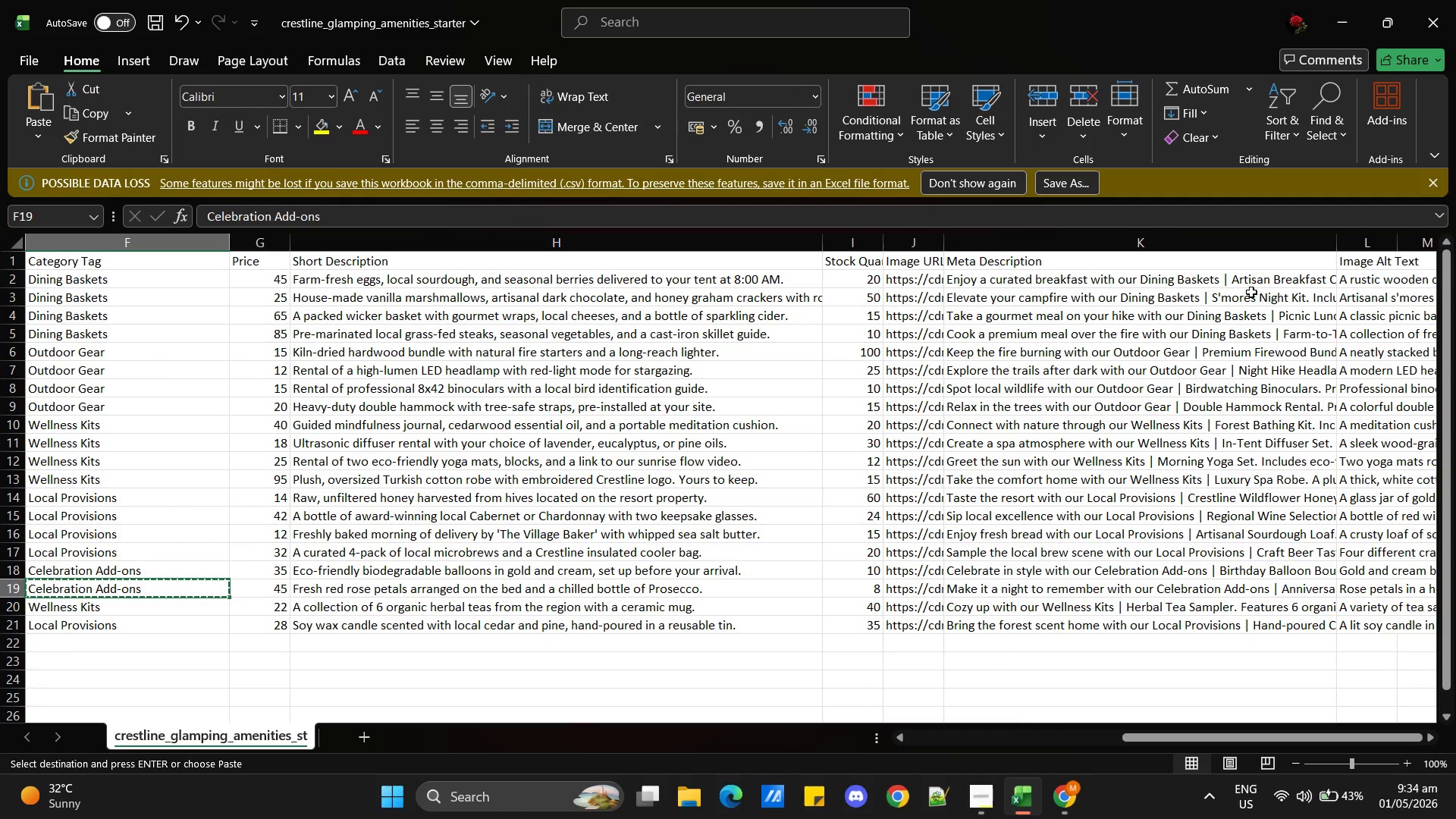 
left_click([1251, 281])
 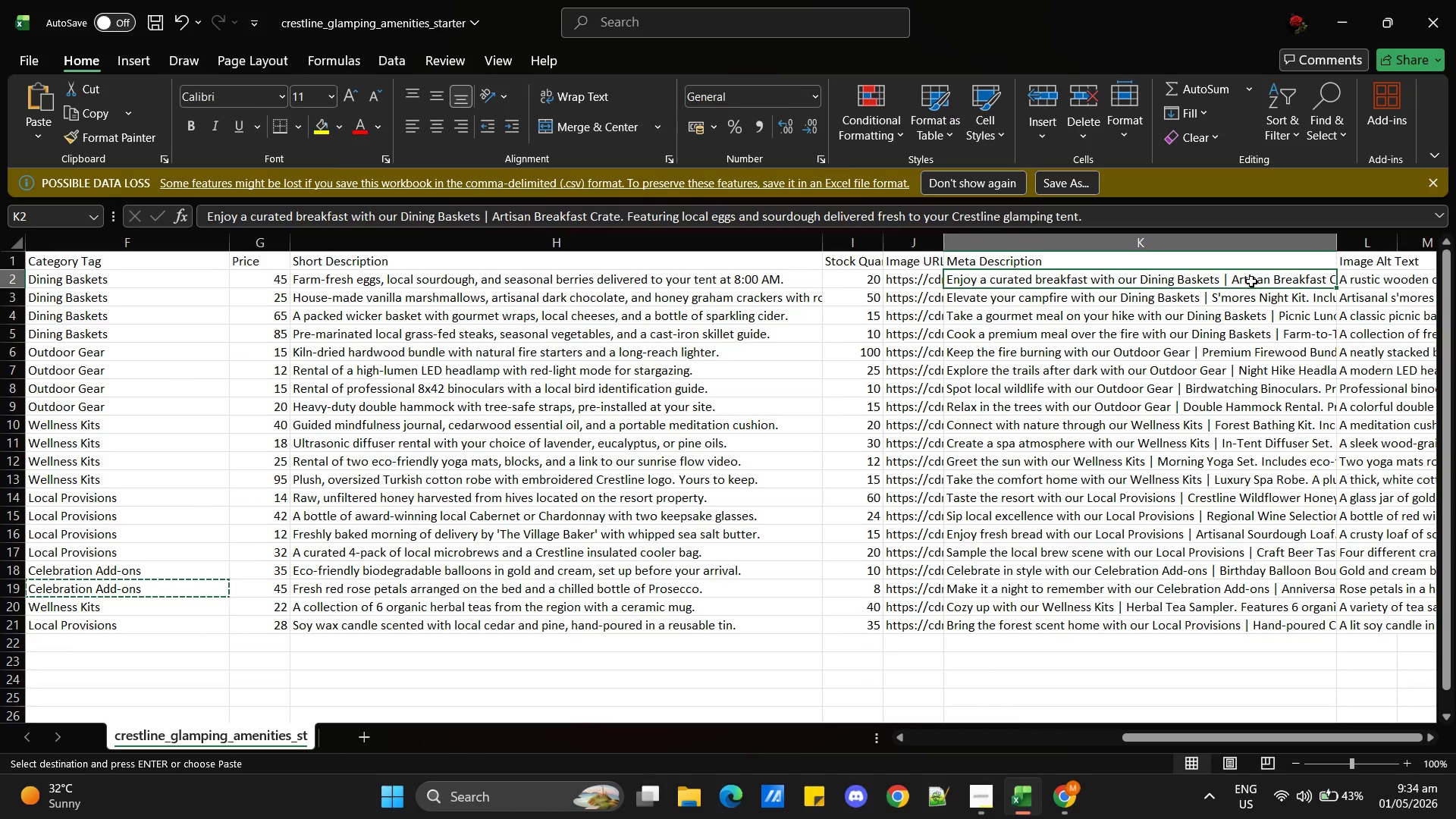 
double_click([1251, 282])
 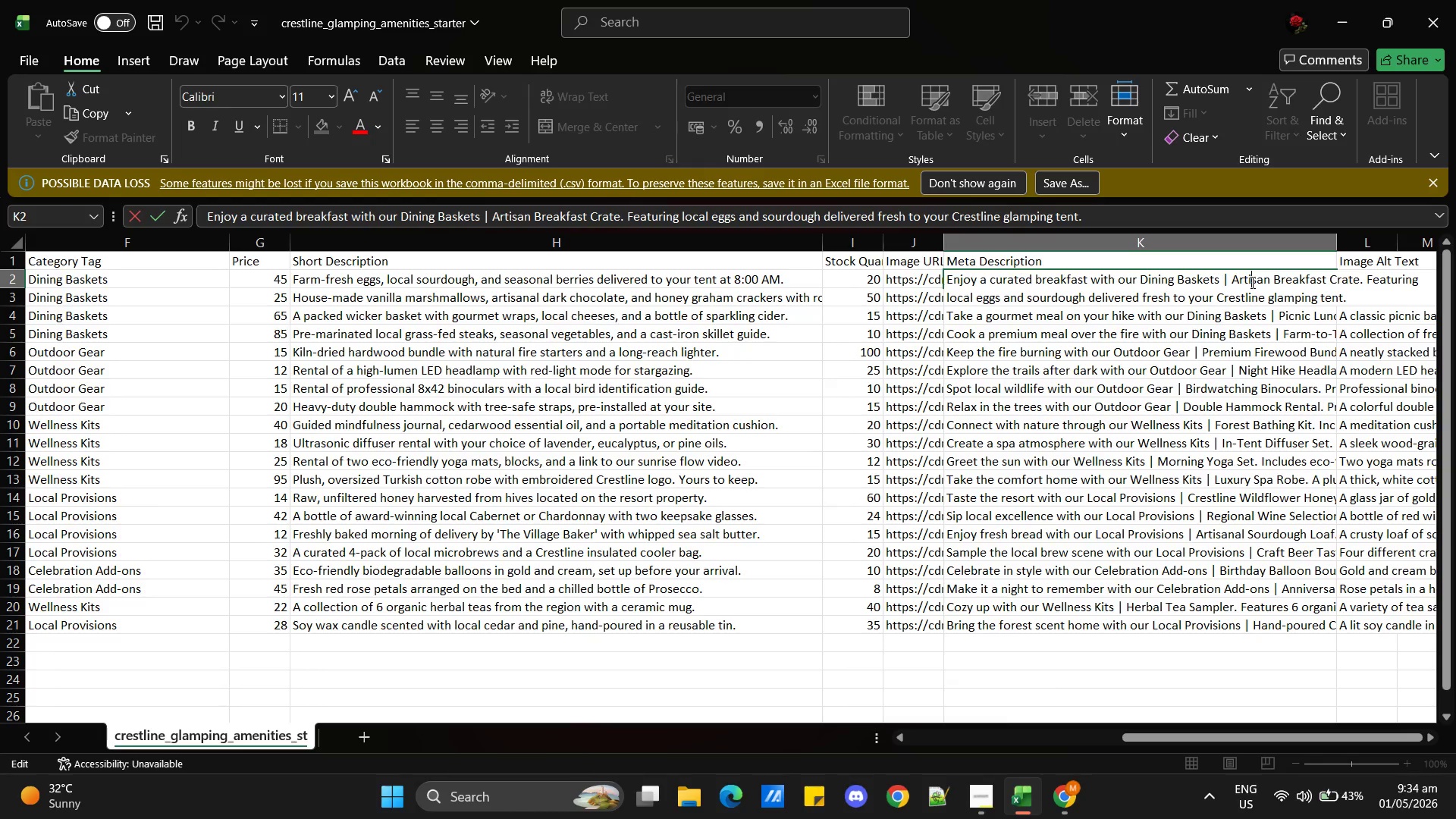 
left_click([1175, 661])
 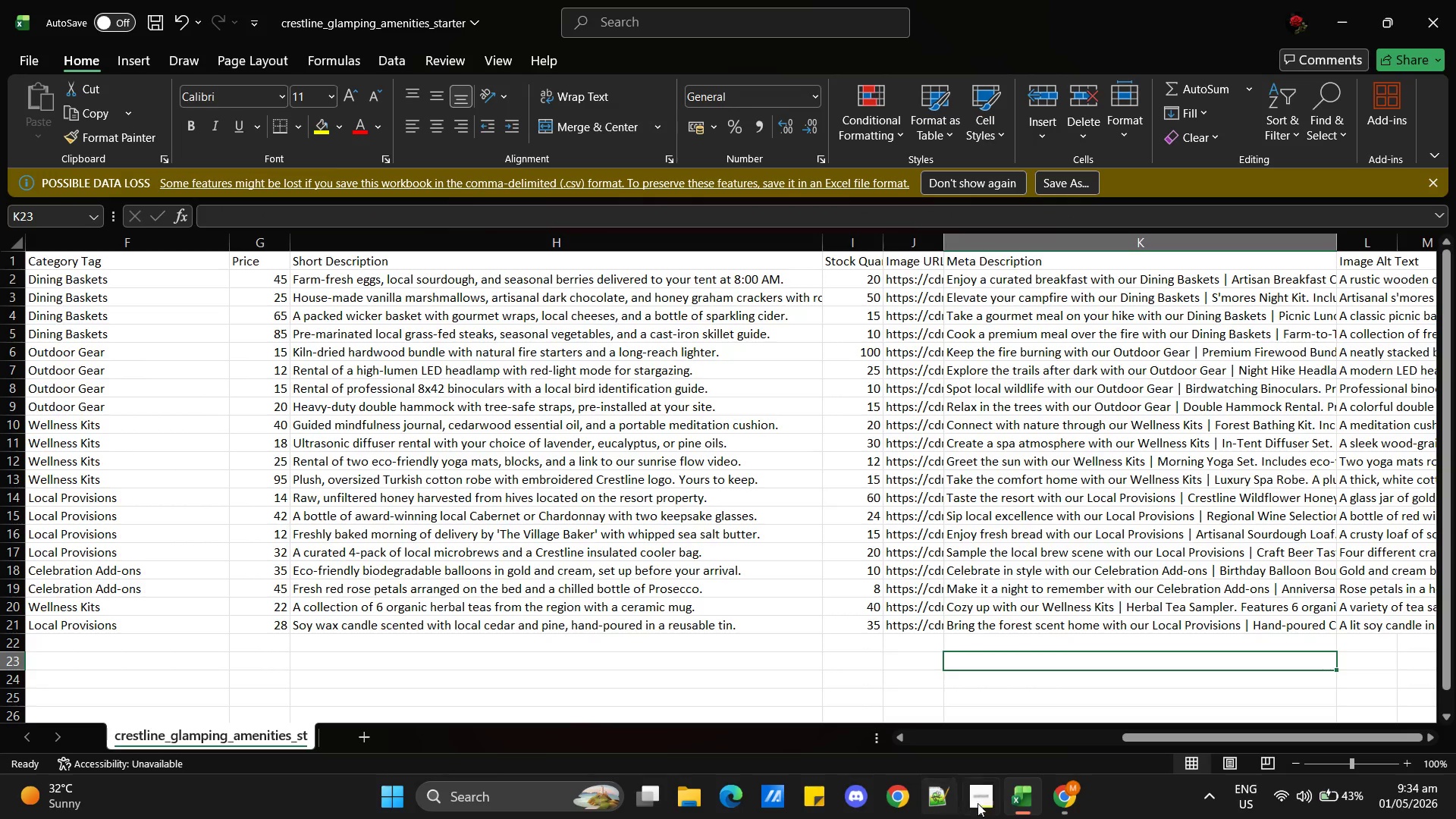 
left_click([990, 801])
 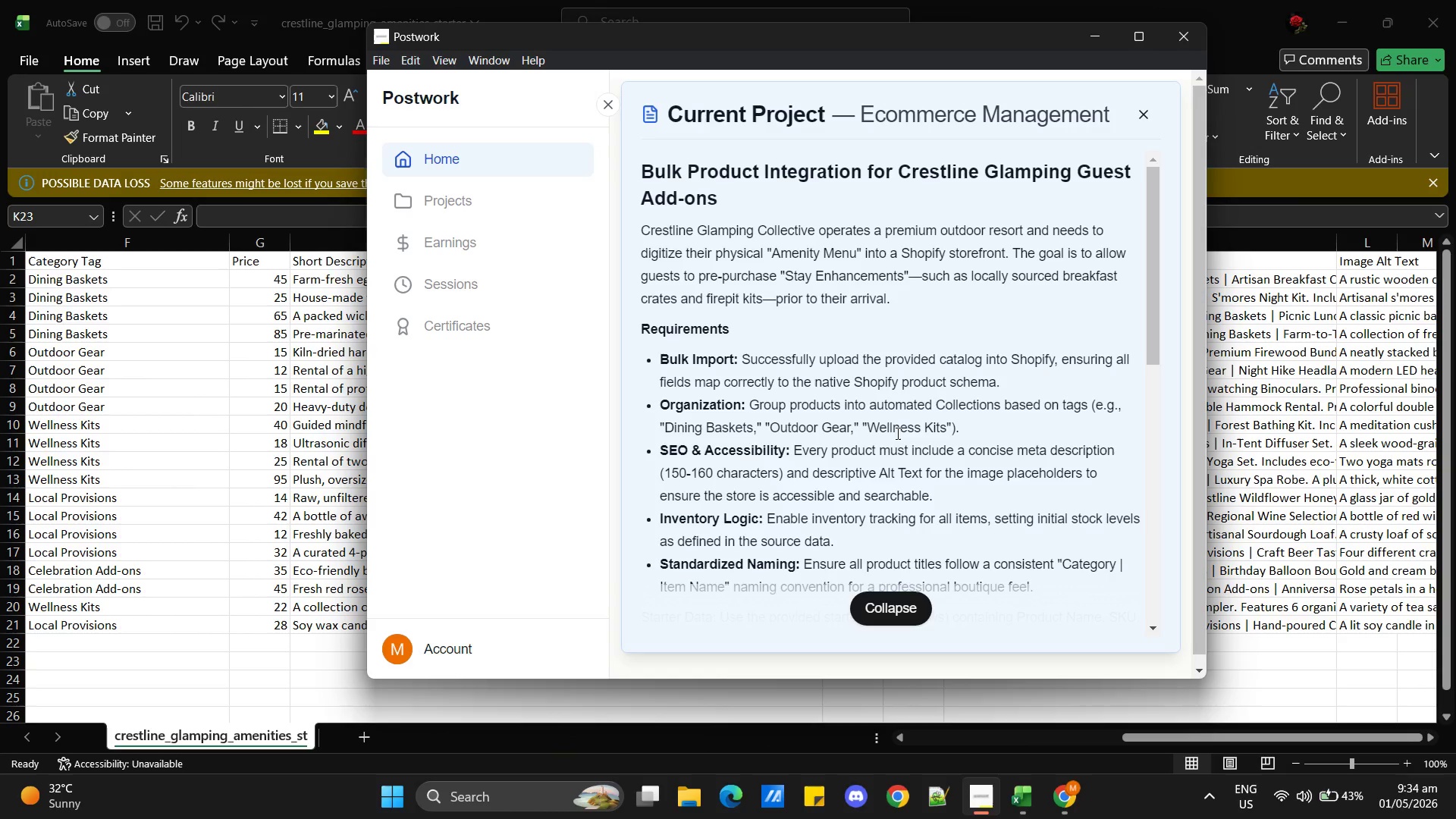 
wait(9.83)
 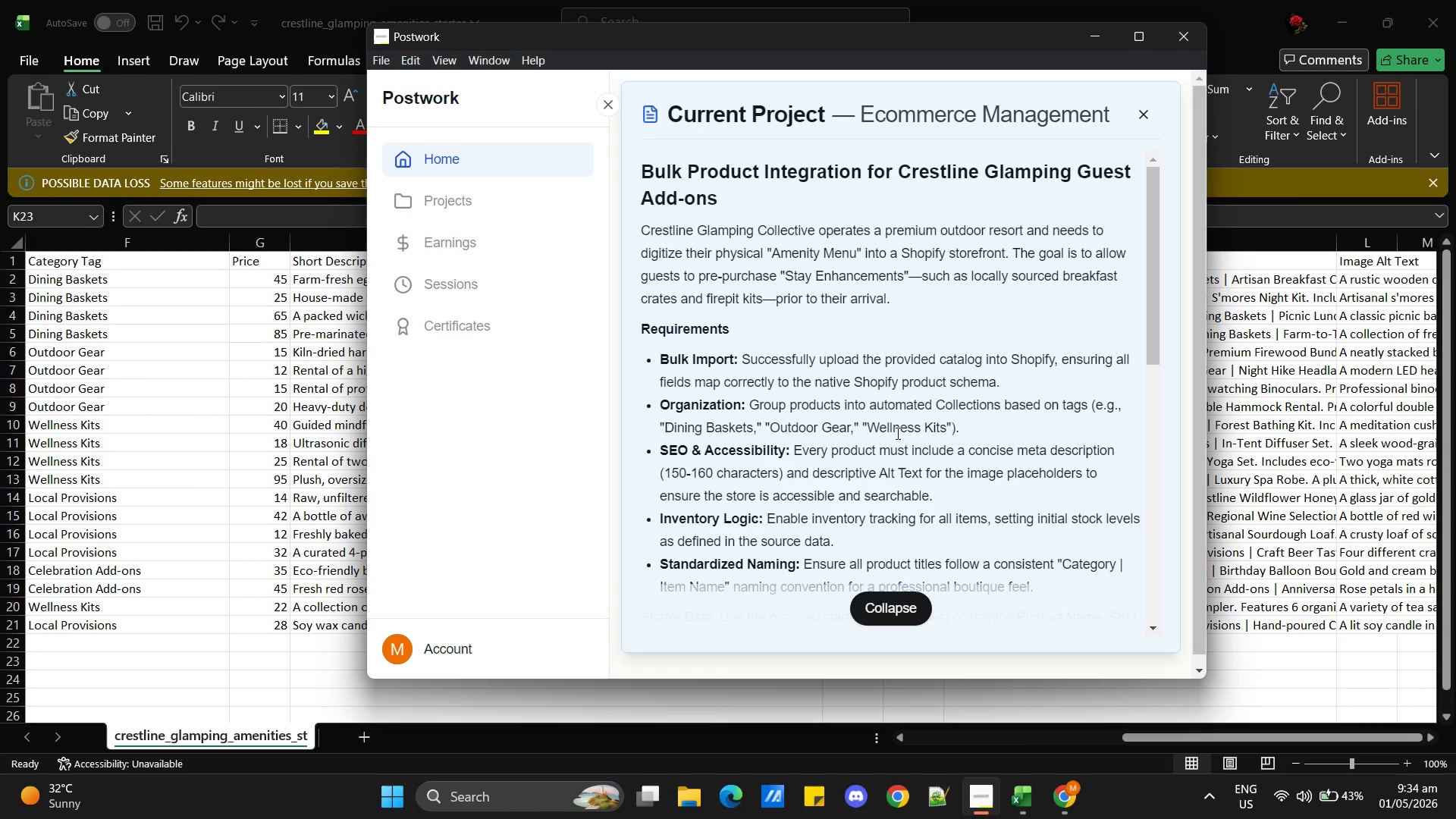 
left_click([1096, 30])
 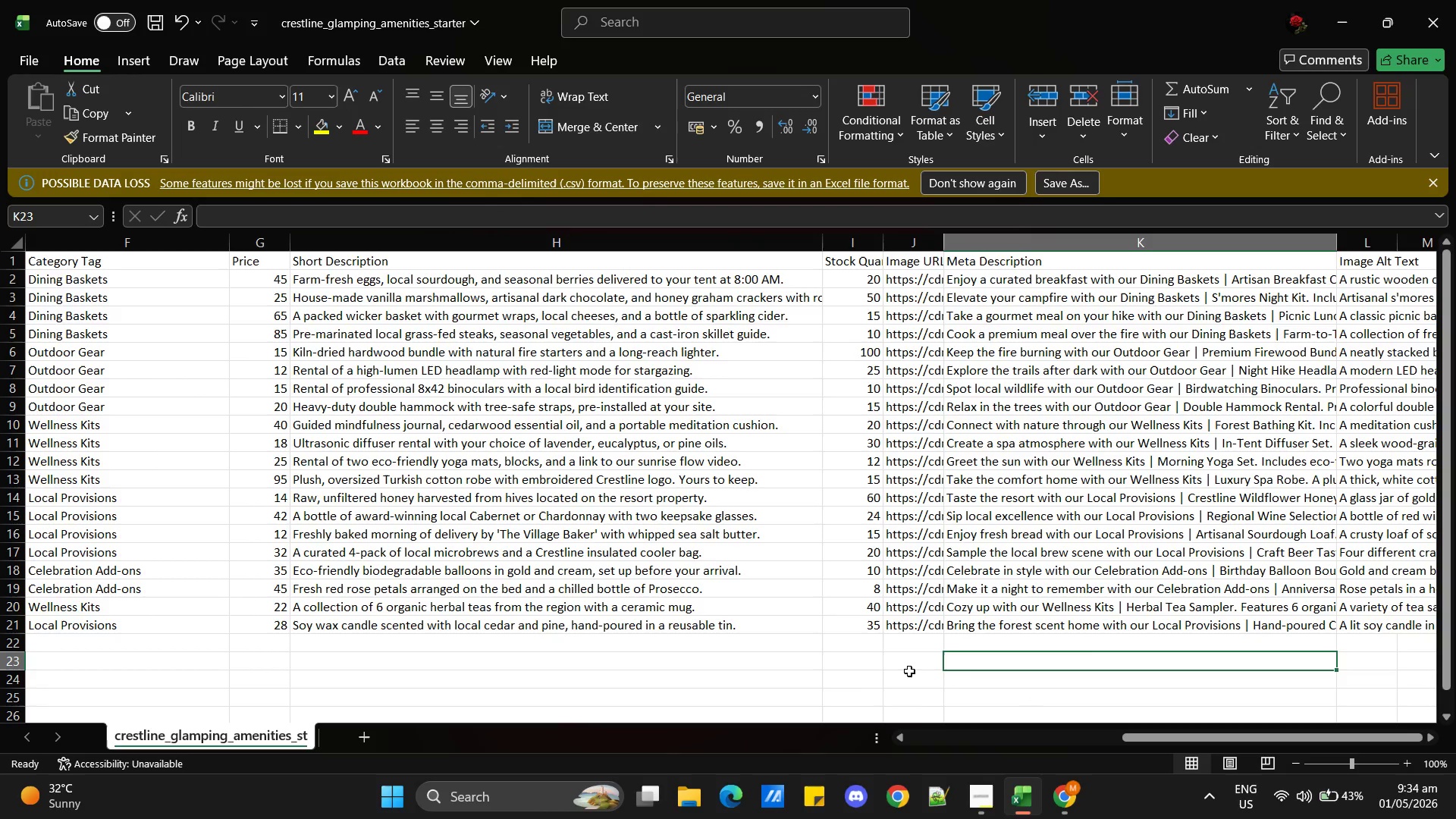 
left_click([912, 653])
 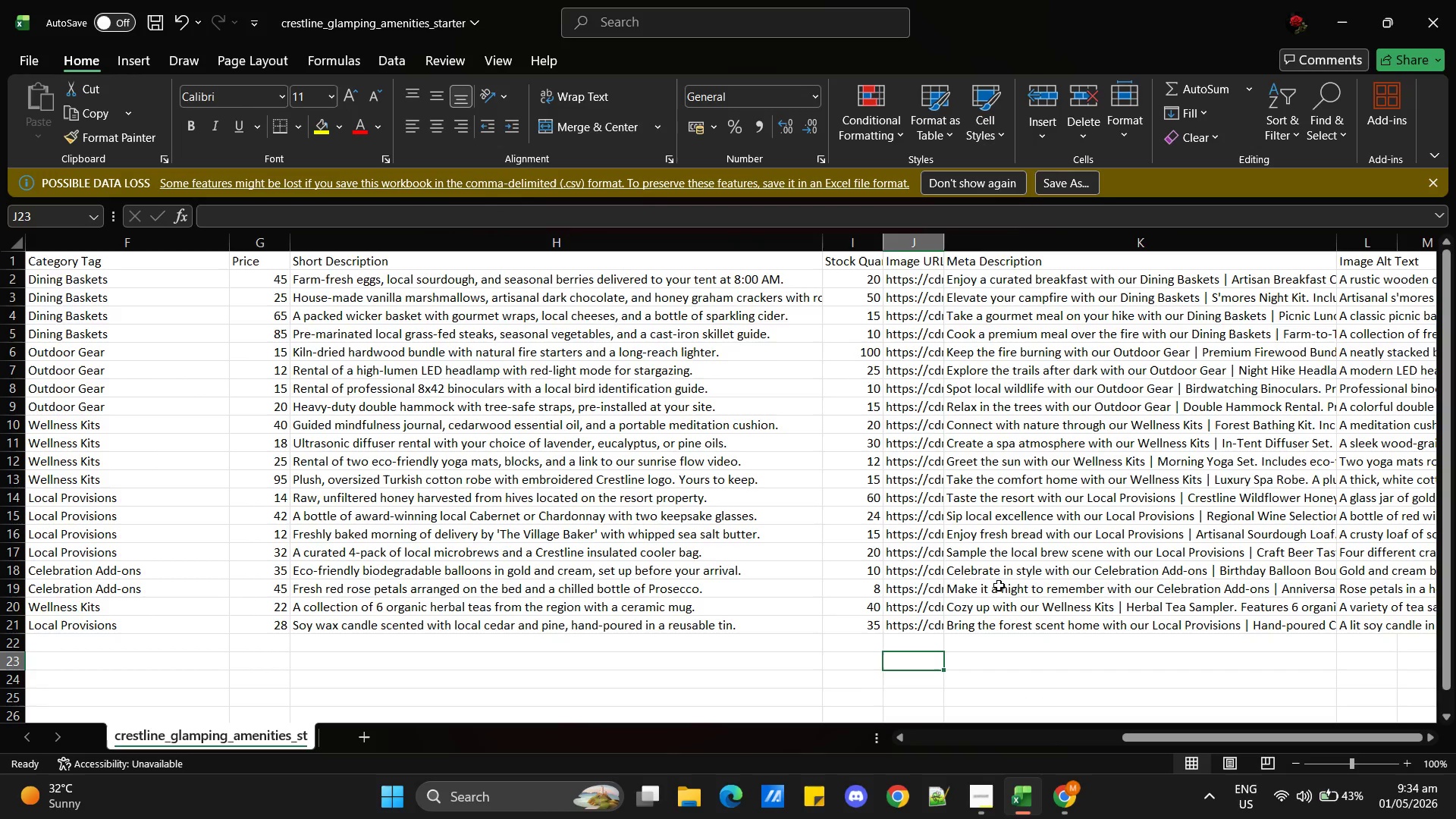 
key(Alt+AltLeft)
 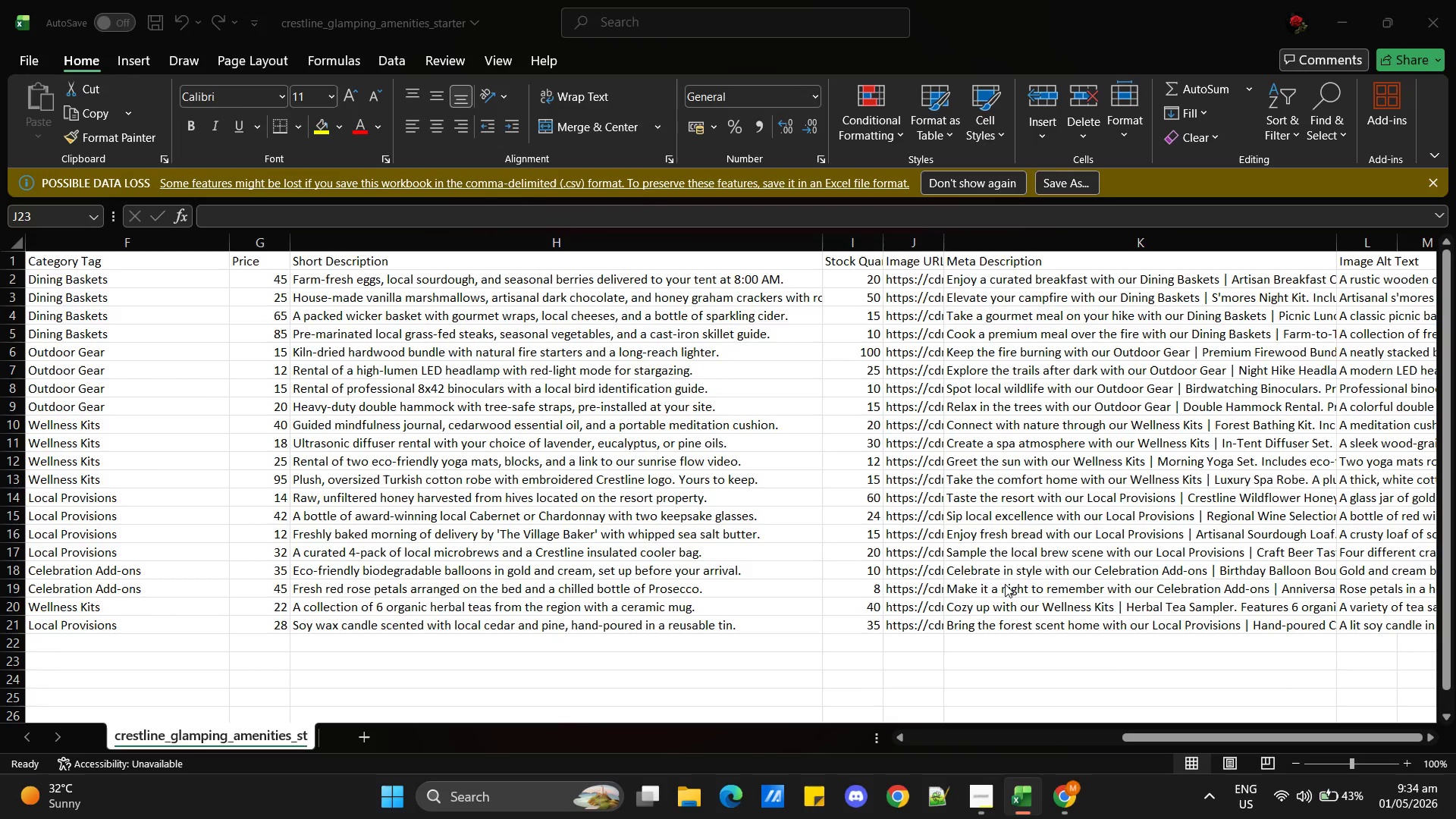 
key(Alt+Tab)